 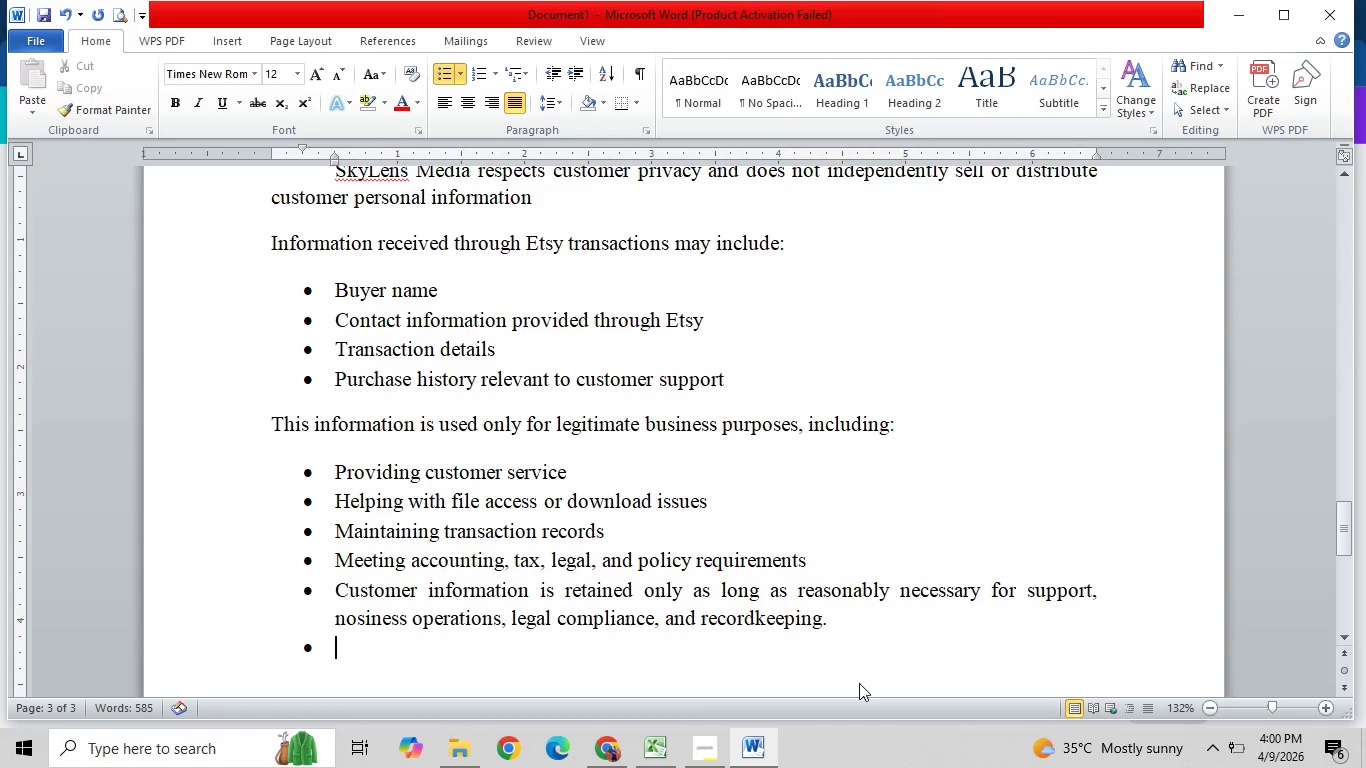 
key(Backspace)
key(Backspace)
key(Backspace)
type(Because purchase are made through ET)
key(Backspace)
type(tsy, n)
key(Backspace)
type(buyers should also reveu)
key(Backspace)
key(Backspace)
type(iew Etsy's Privacy Policy to understand)
 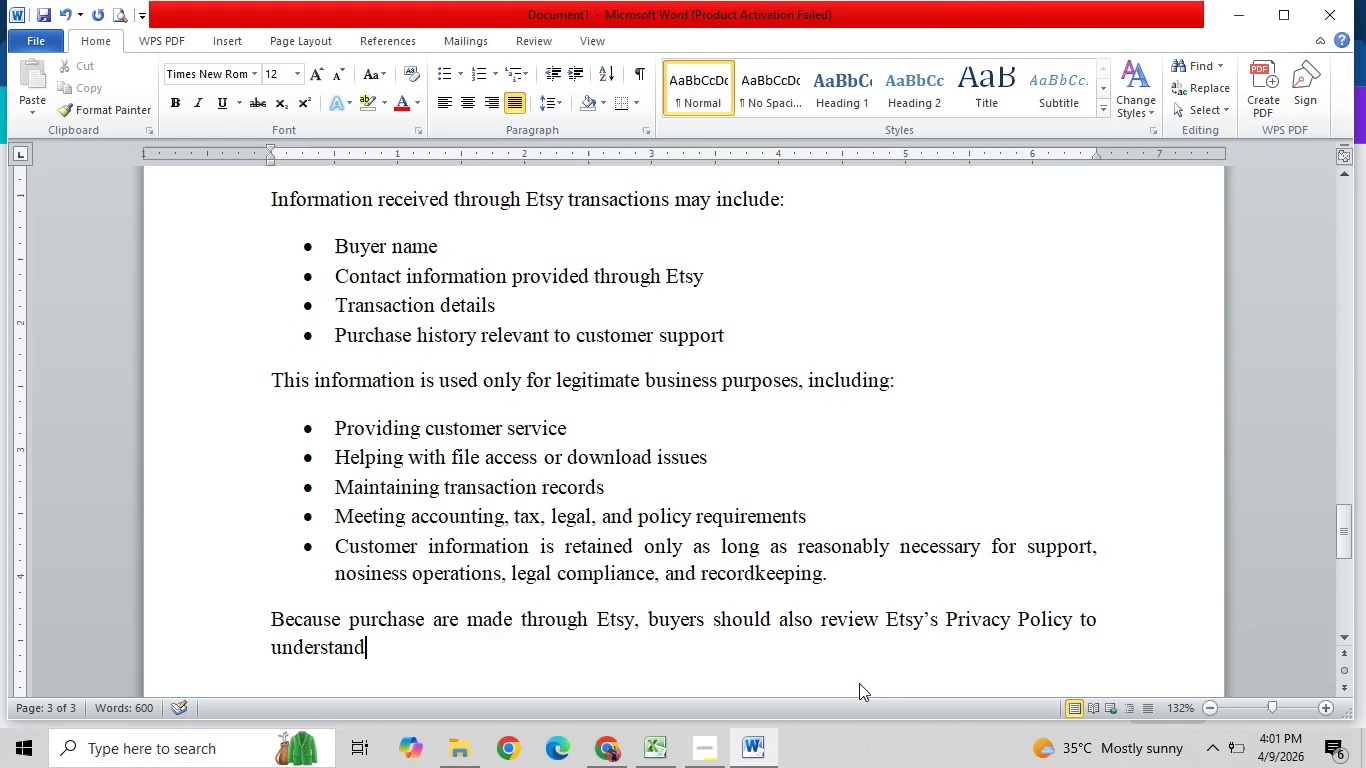 
left_click_drag(start_coordinate=[891, 620], to_coordinate=[1043, 620])
 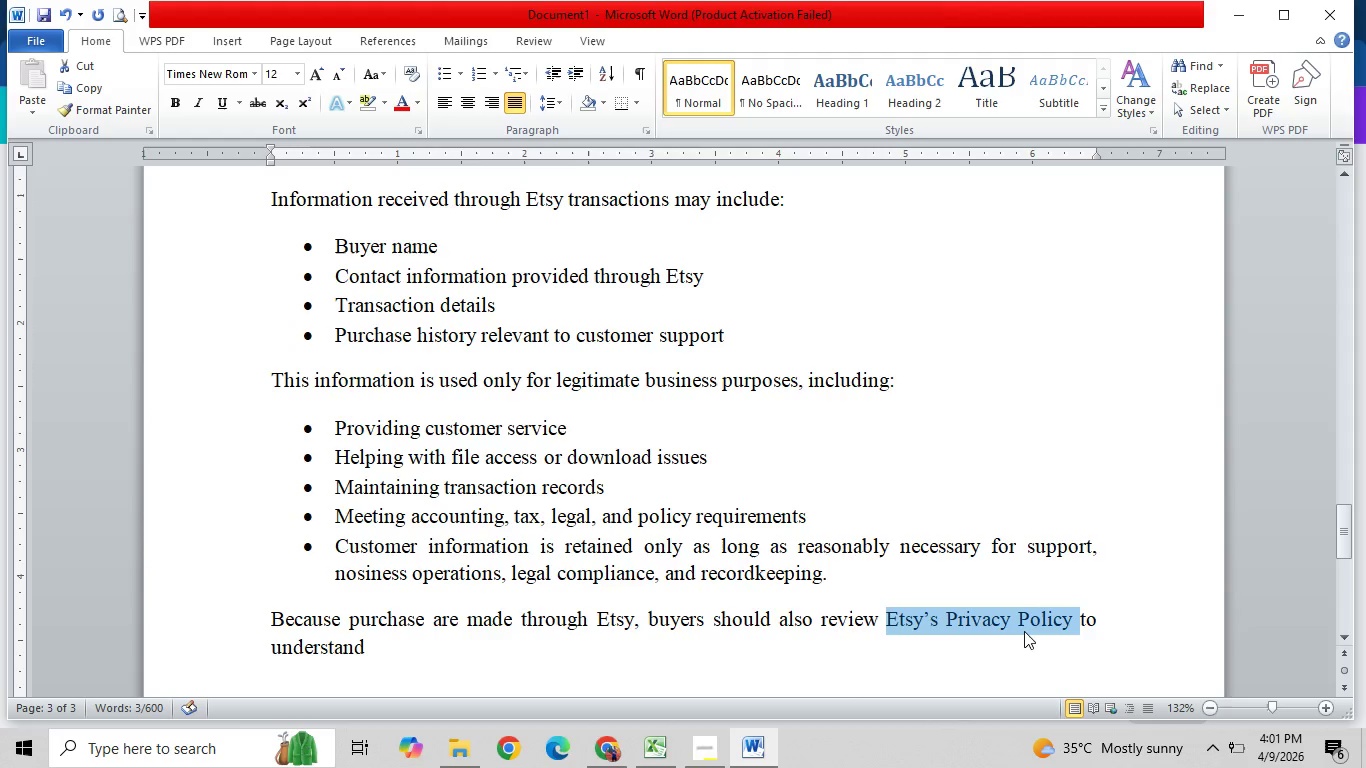 
key(Control+B)
 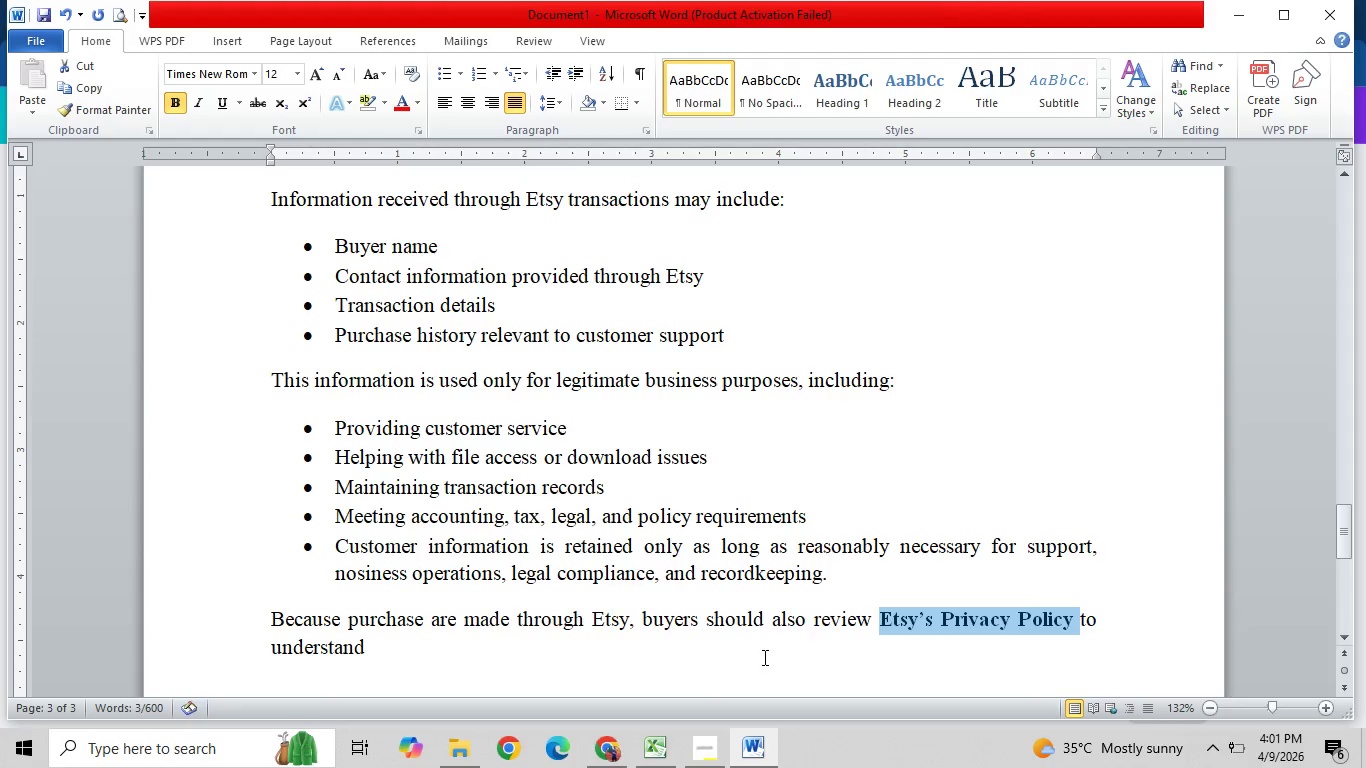 
left_click([761, 659])
 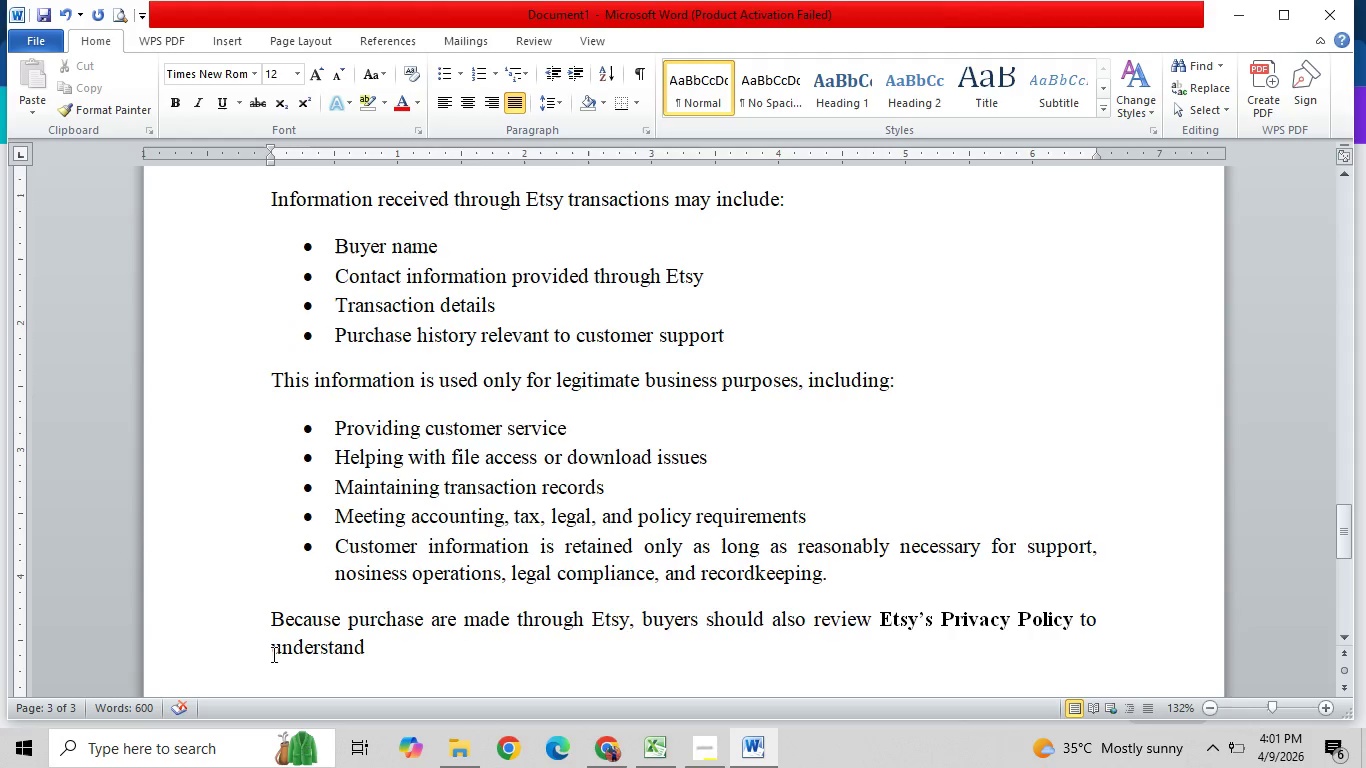 
left_click([276, 619])
 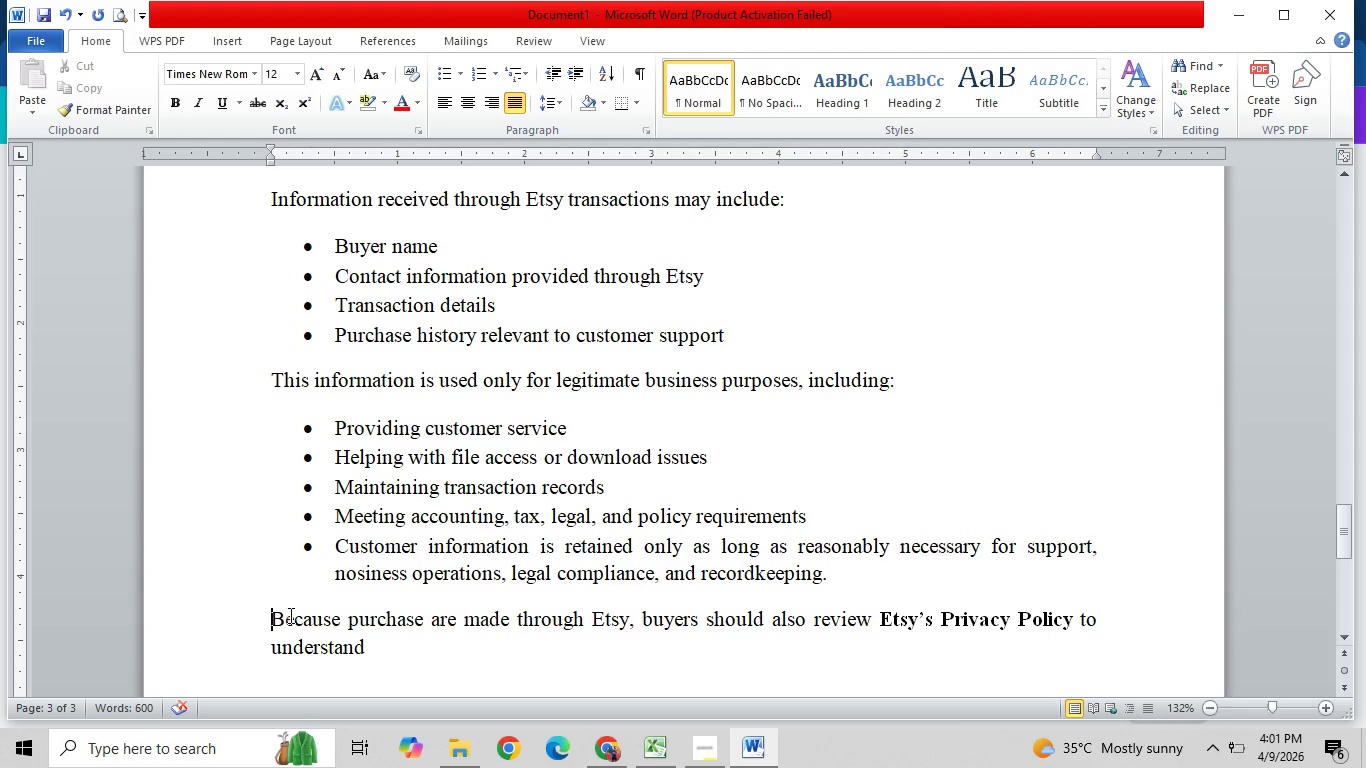 
key(Backspace)
 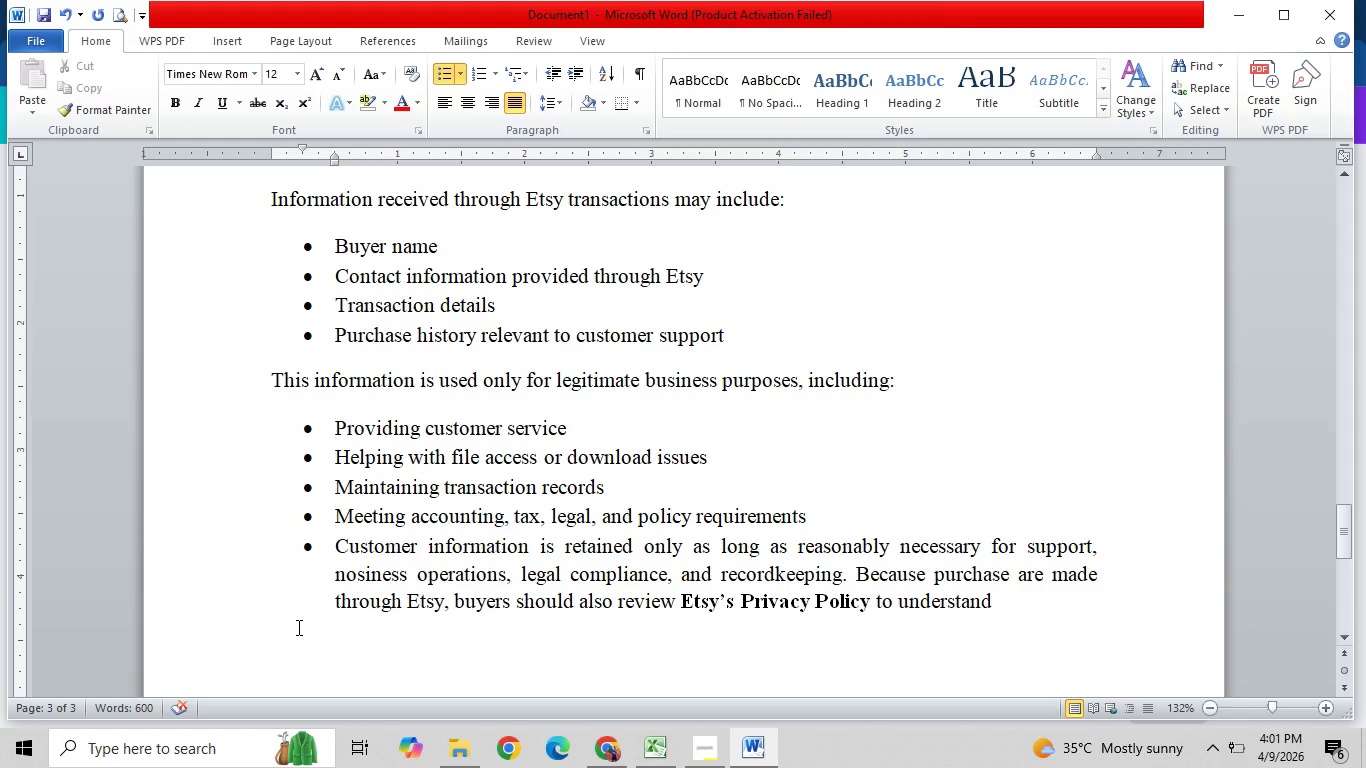 
key(Enter)
 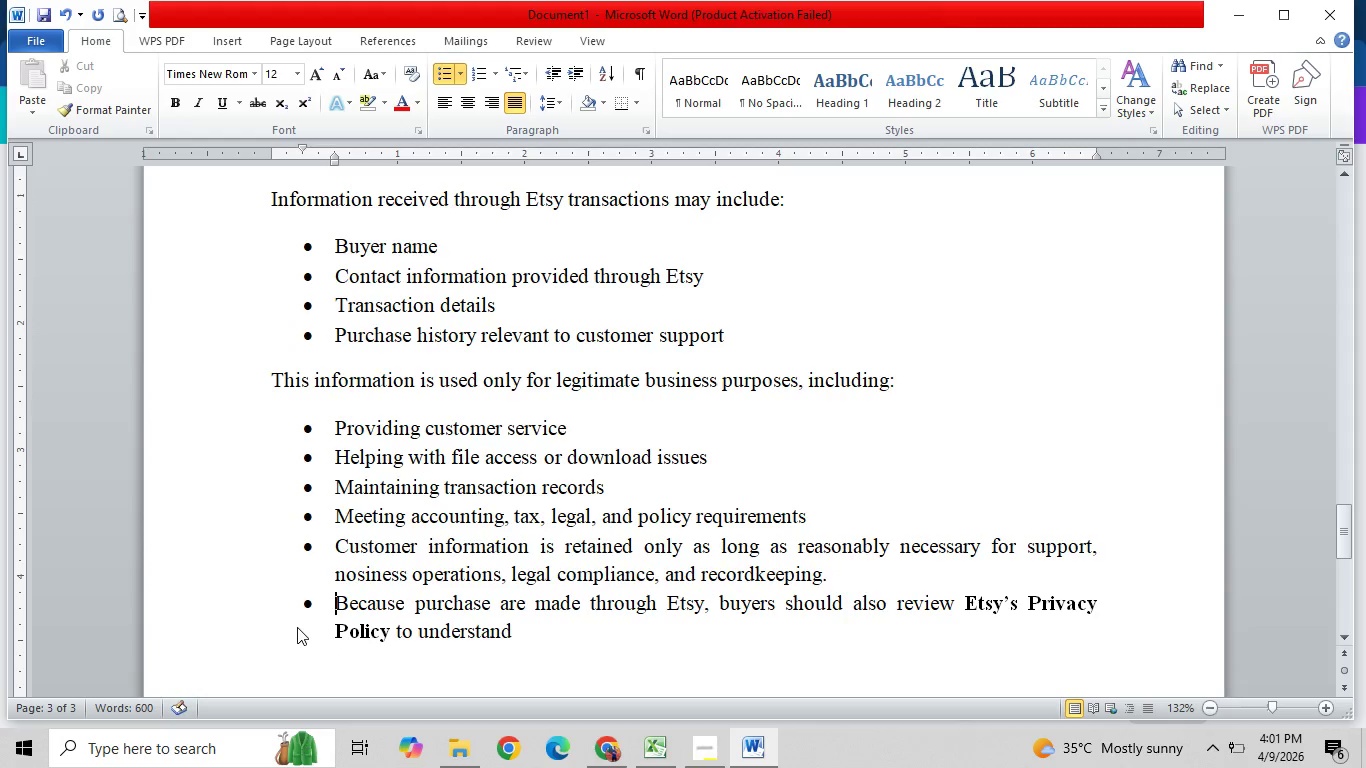 
key(Backspace)
 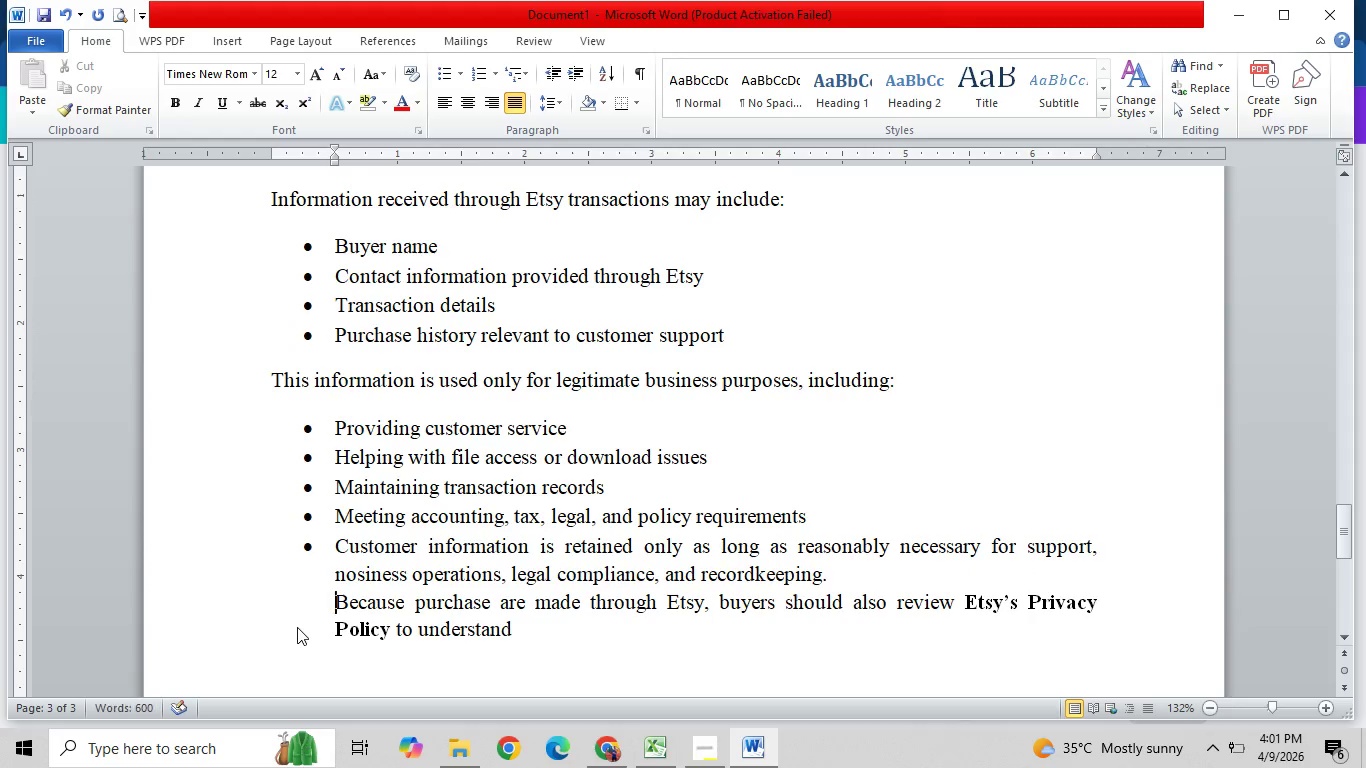 
key(Backspace)
 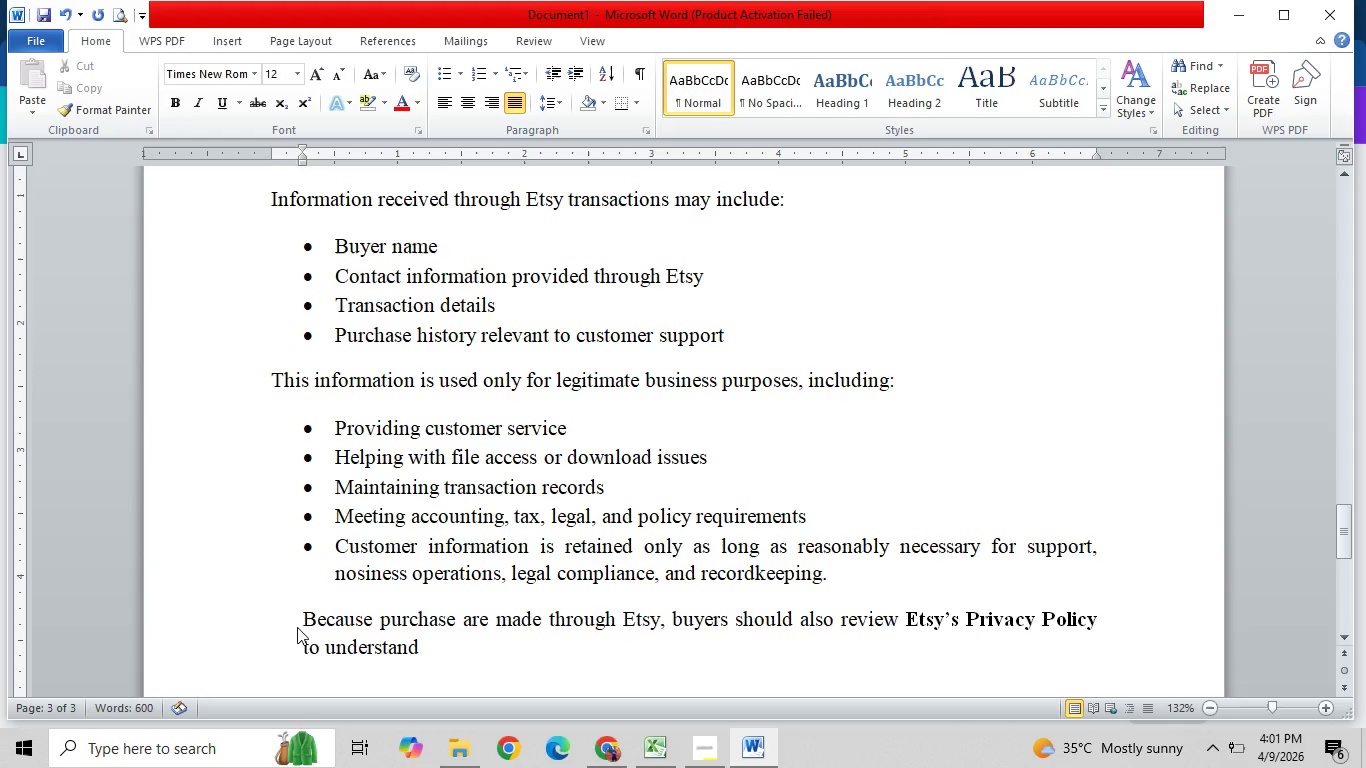 
key(Backspace)
 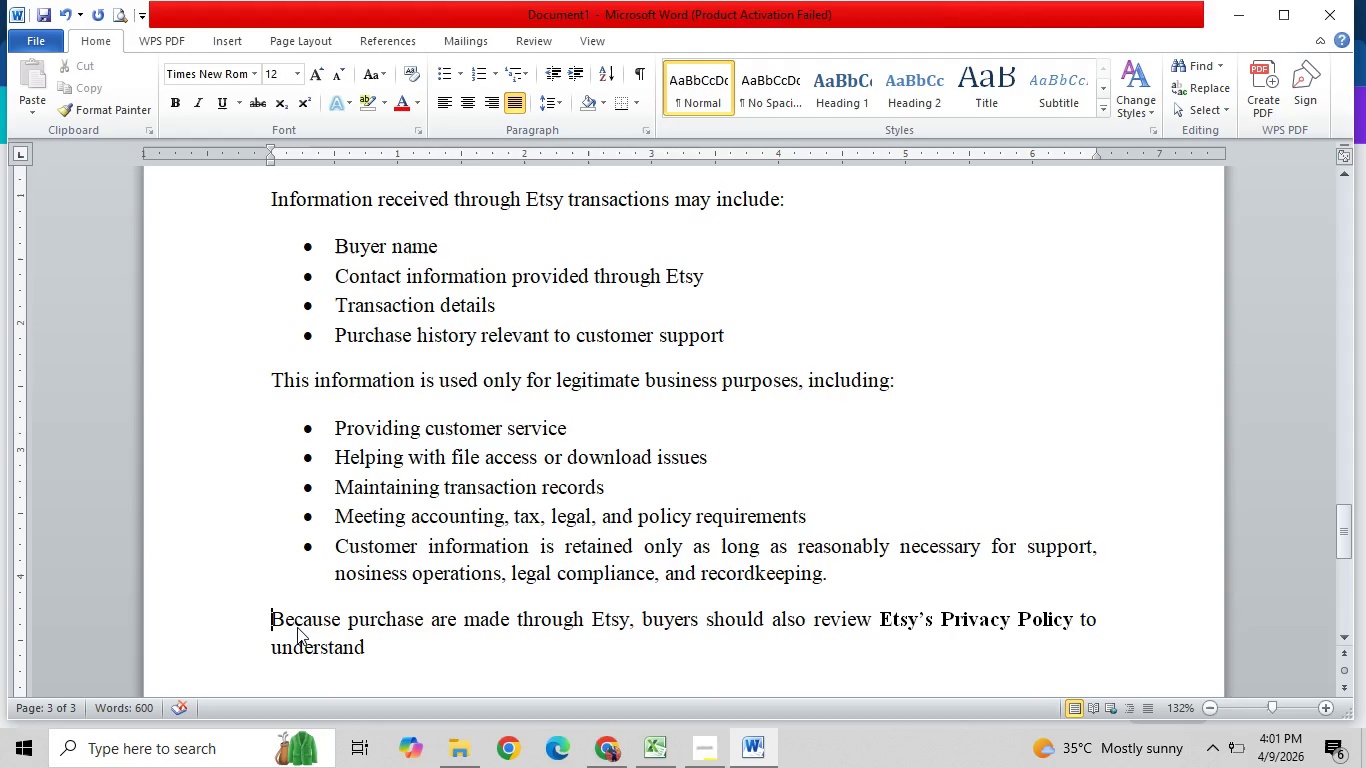 
key(Tab)
 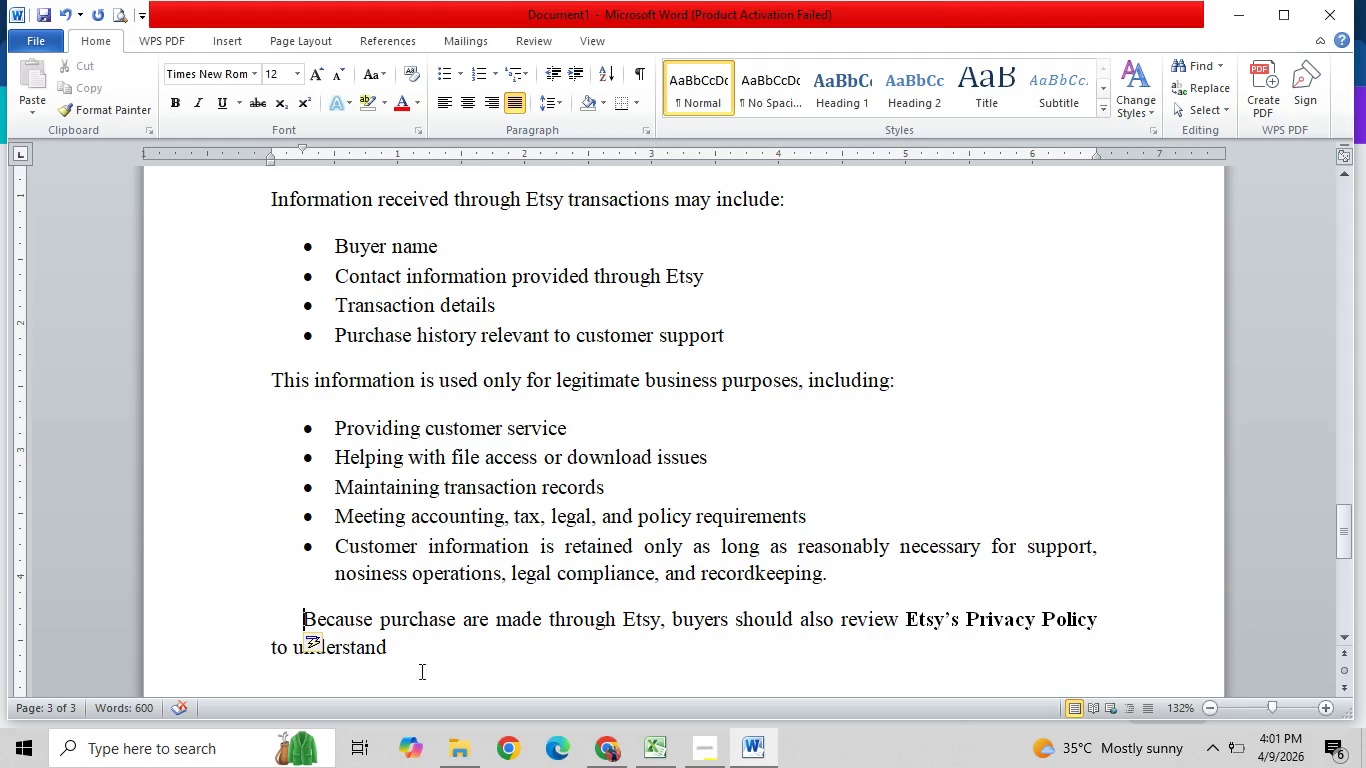 
double_click([437, 646])
 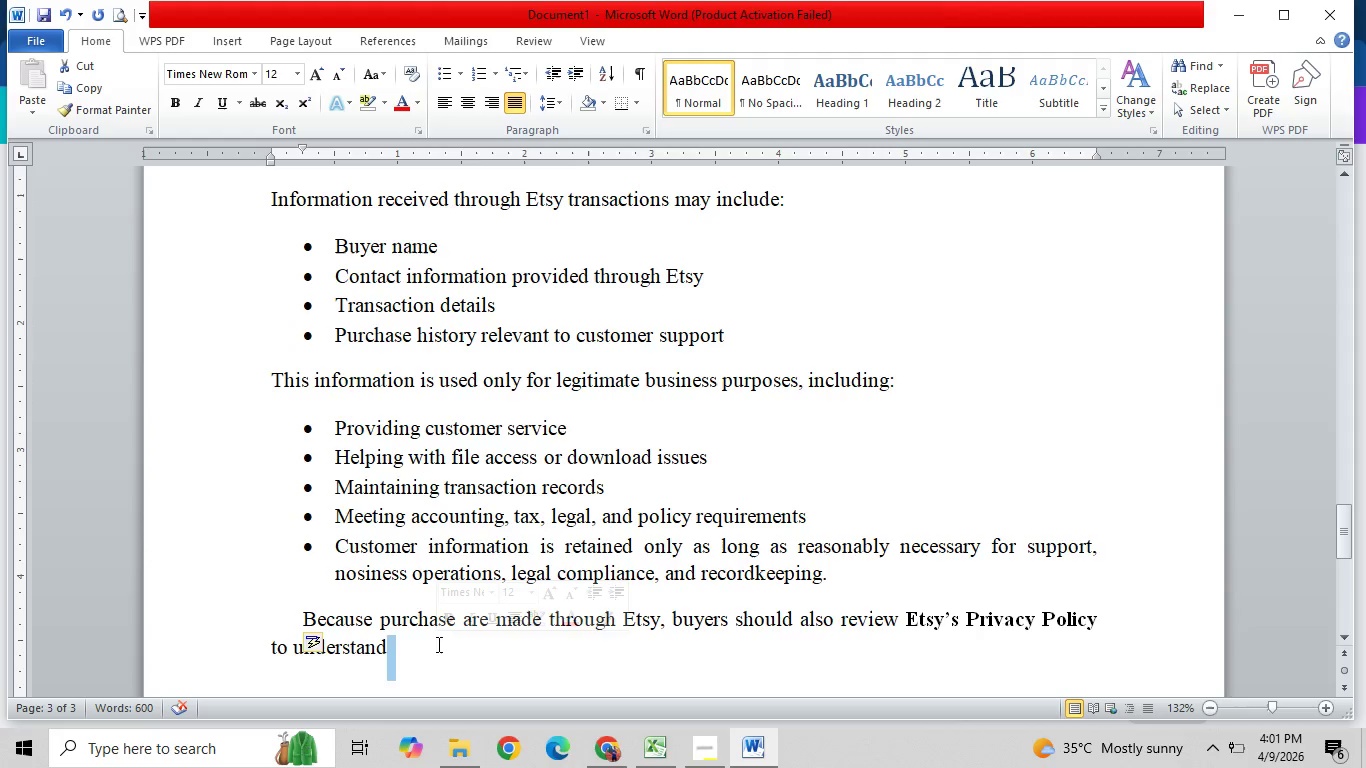 
left_click([438, 635])
 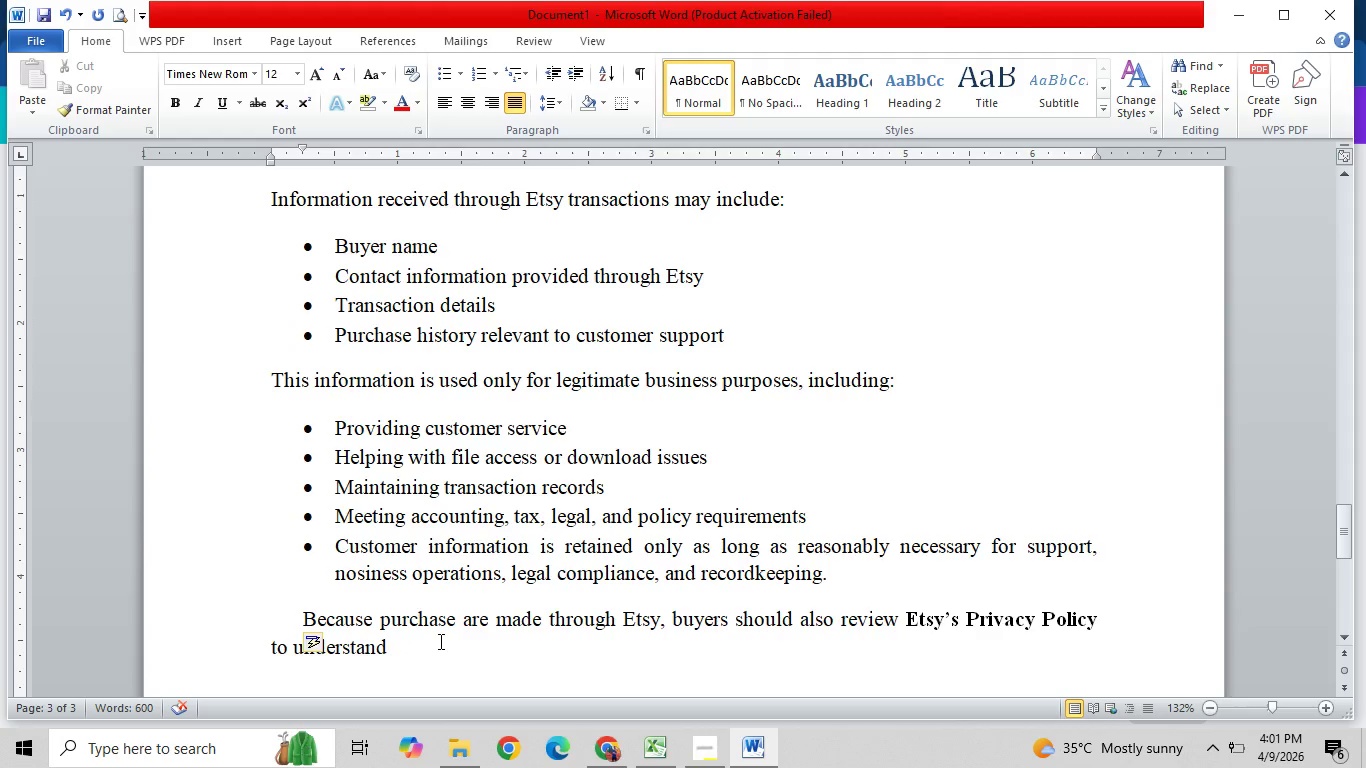 
type( how ets)
key(Backspace)
key(Backspace)
key(Backspace)
key(Backspace)
type( Est)
key(Backspace)
key(Backspace)
type(tsy handles personal data at the pola)
key(Backspace)
key(Backspace)
key(Backspace)
type(latform level.)
 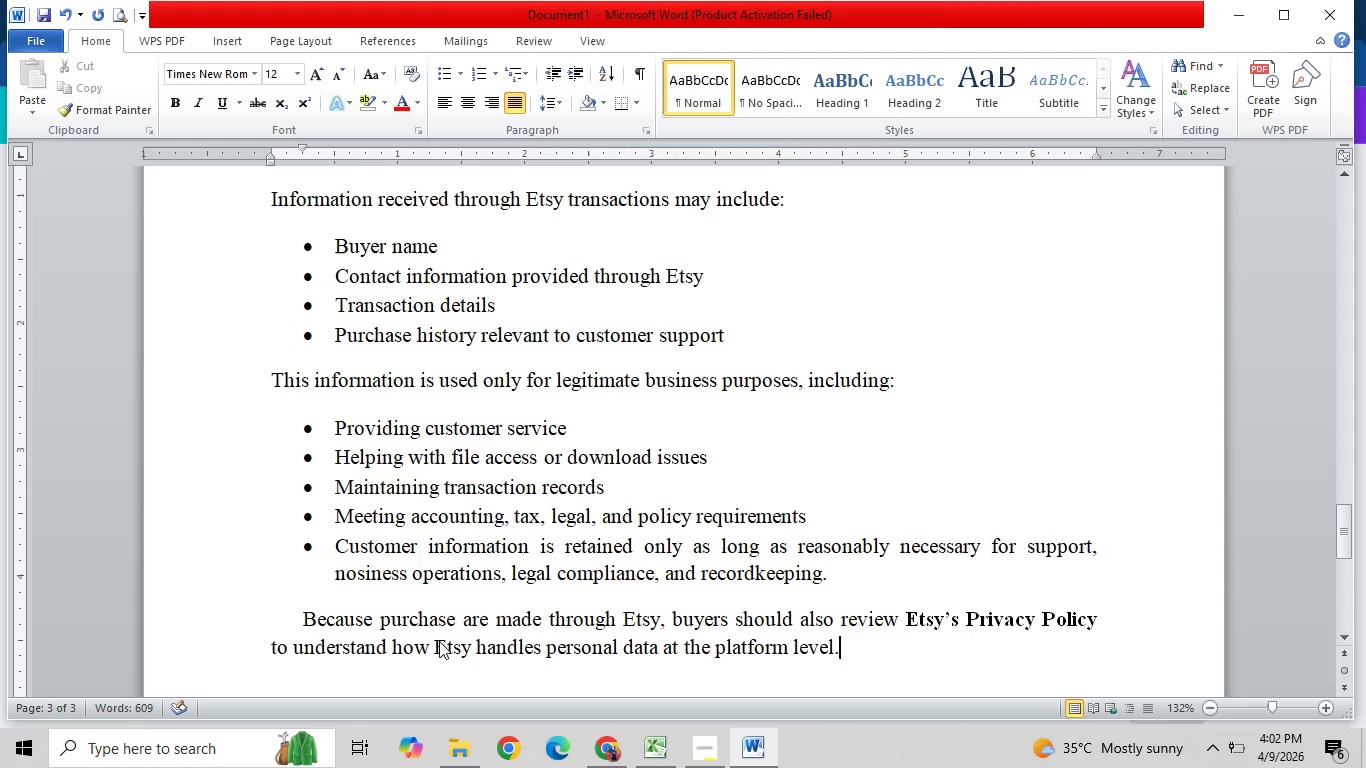 
key(Enter)
 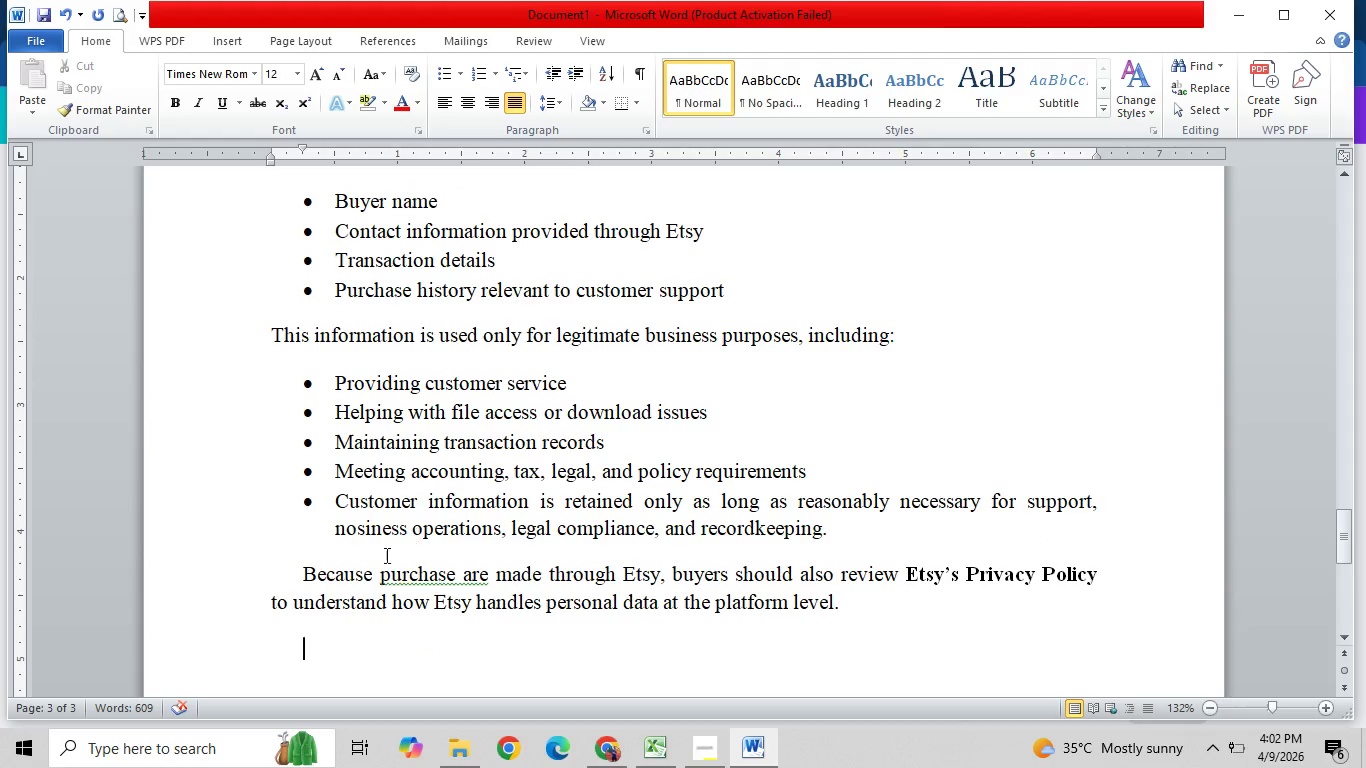 
right_click([413, 583])
 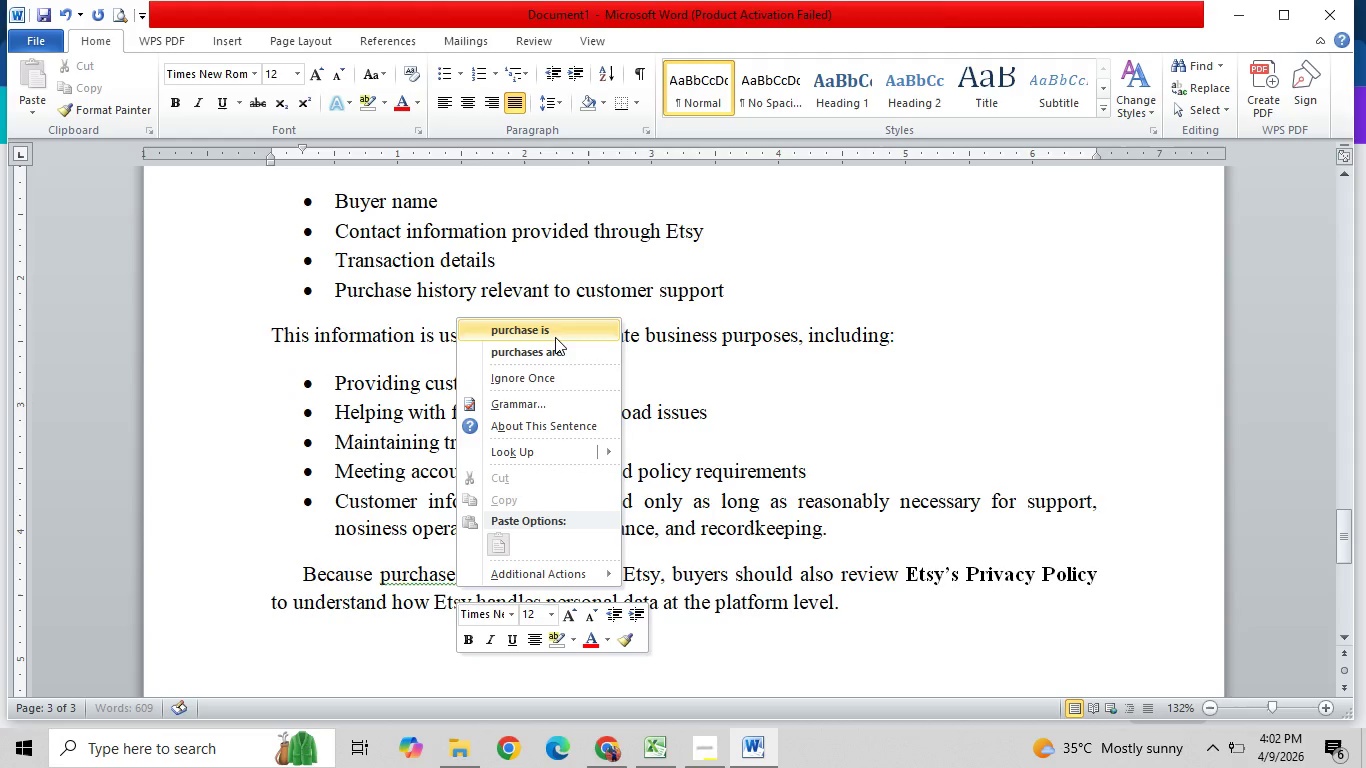 
left_click([558, 347])
 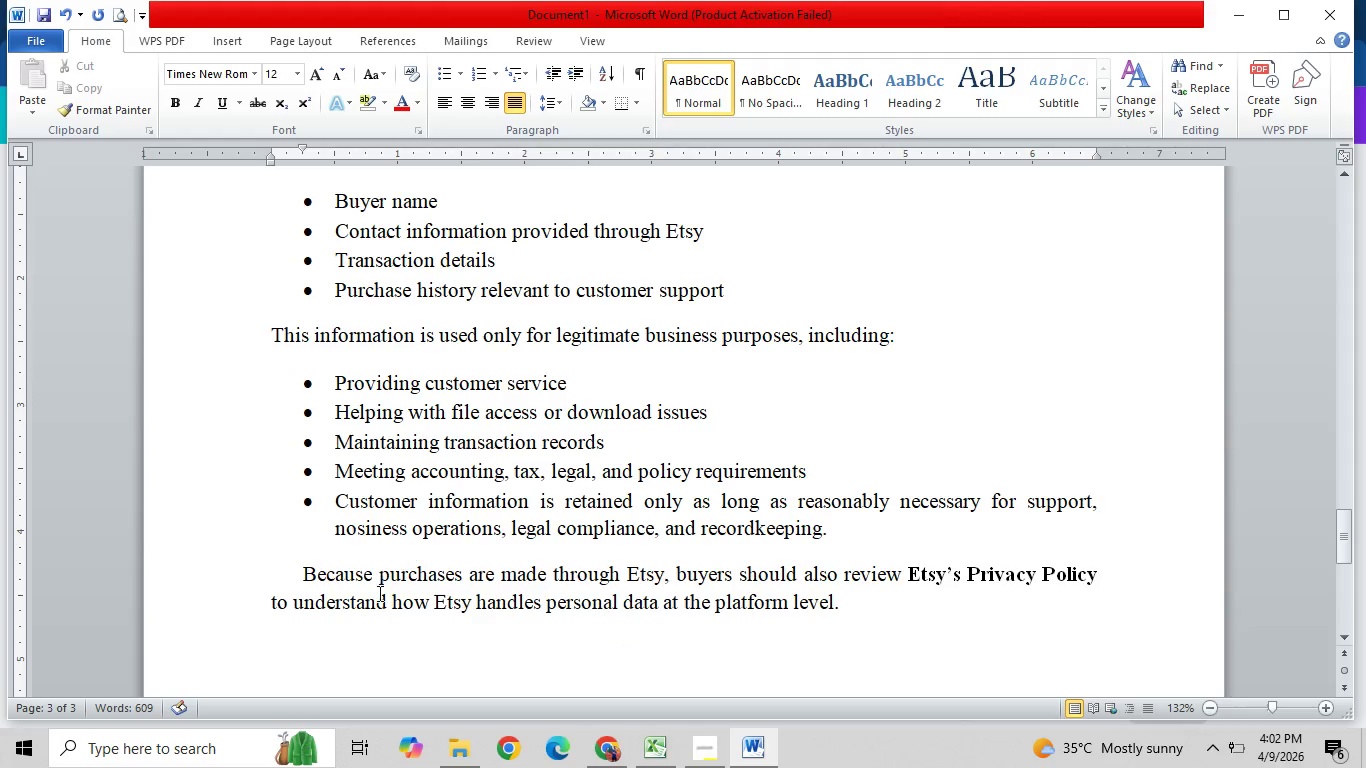 
double_click([323, 647])
 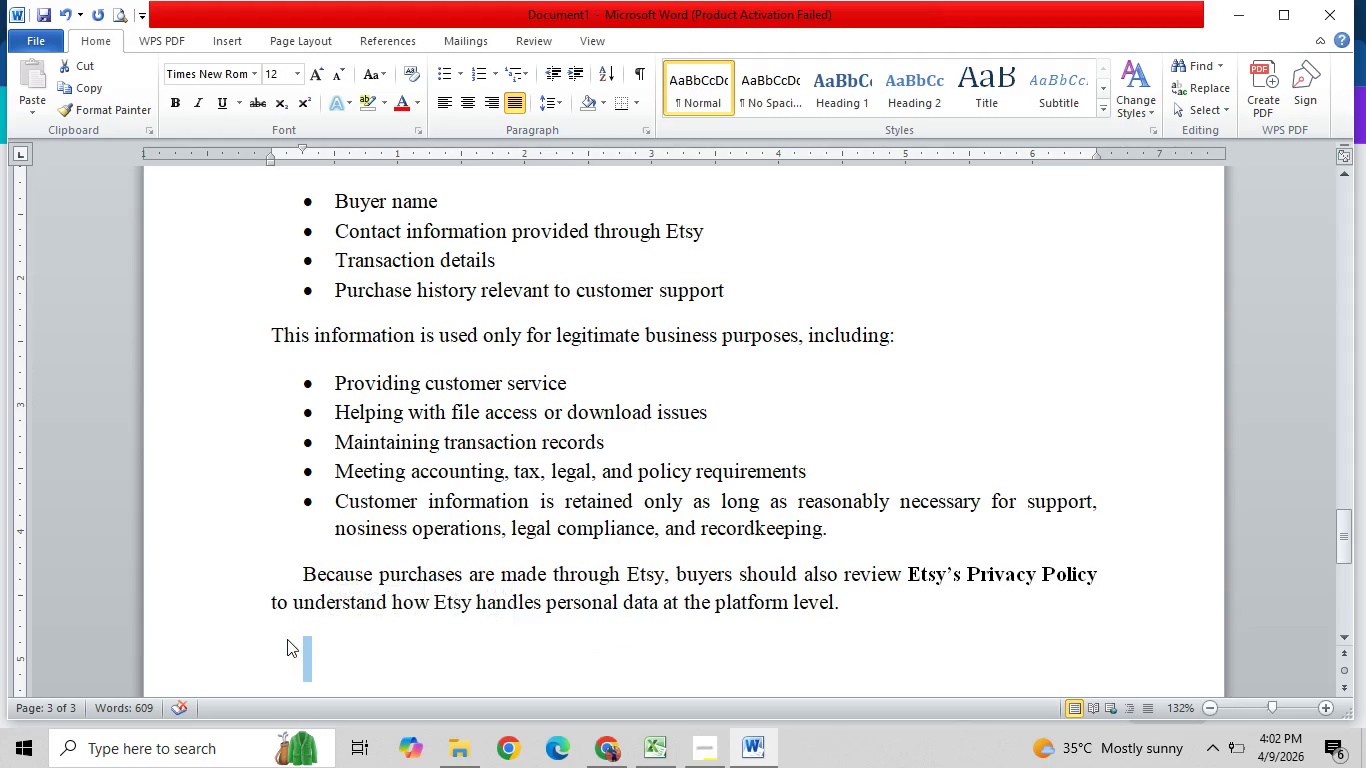 
left_click([285, 639])
 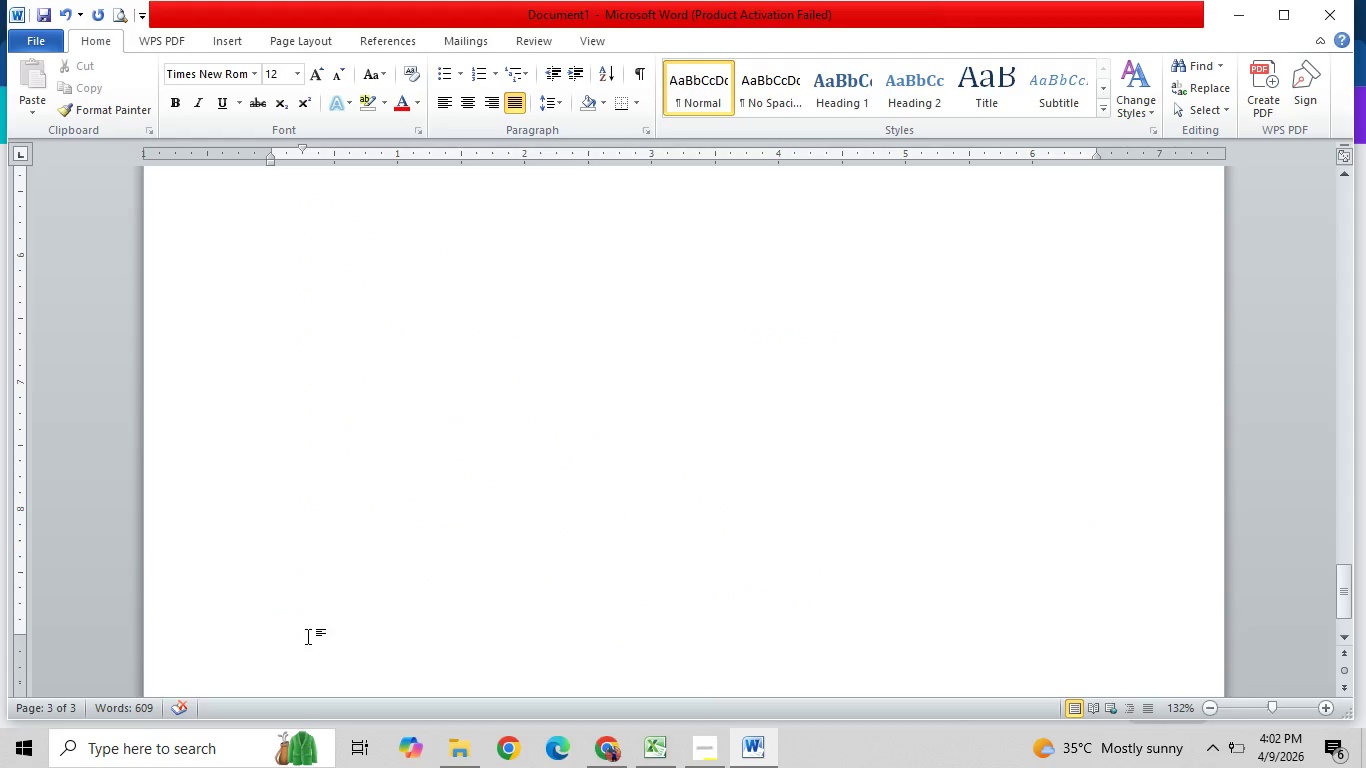 
scroll: coordinate [320, 634], scroll_direction: down, amount: 1.0
 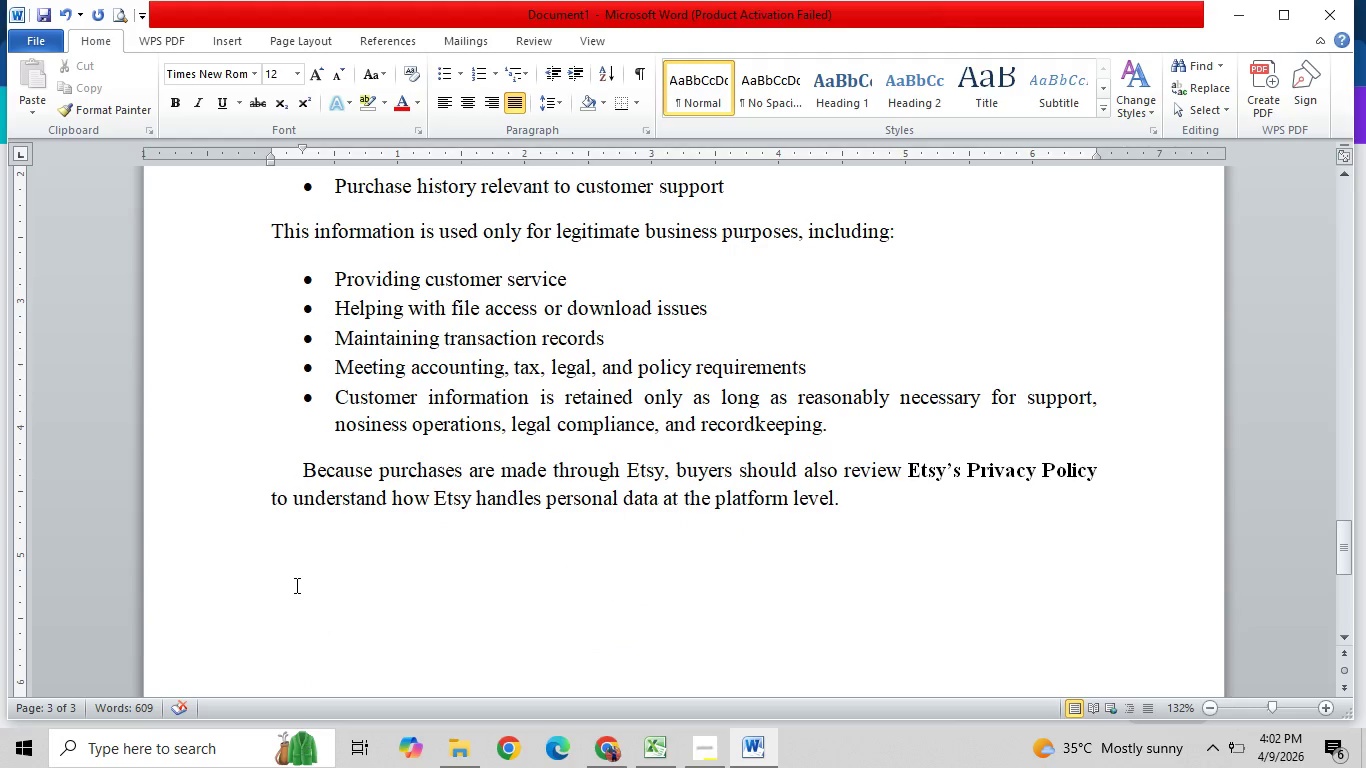 
key(Backspace)
 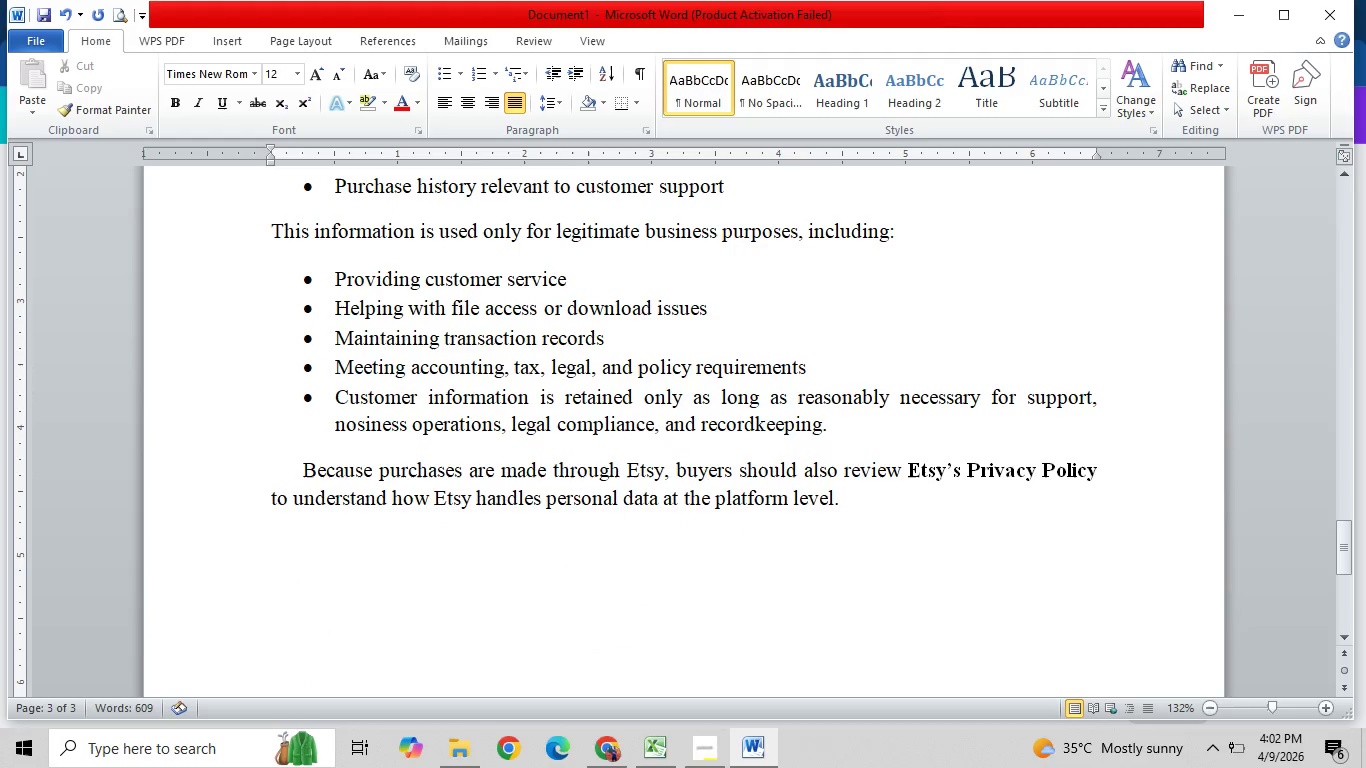 
key(Backspace)
 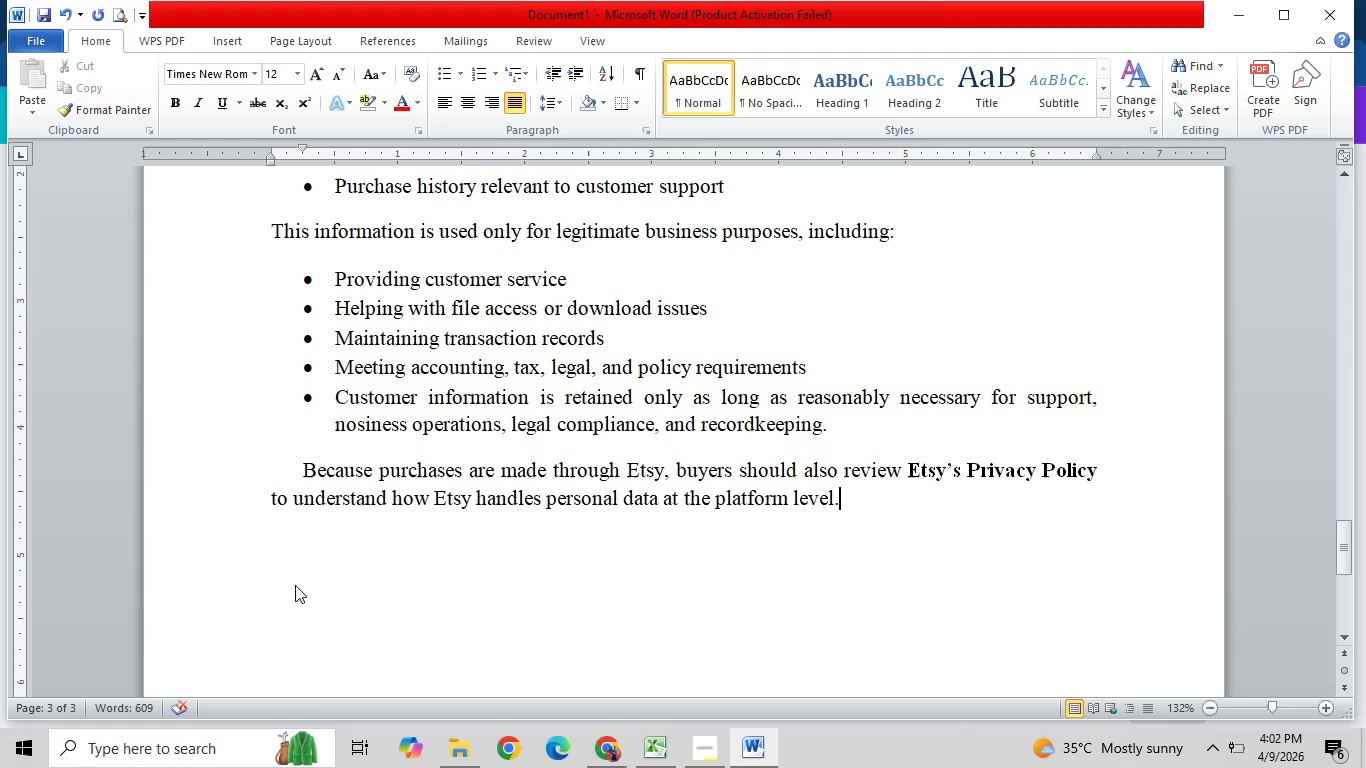 
key(Enter)
 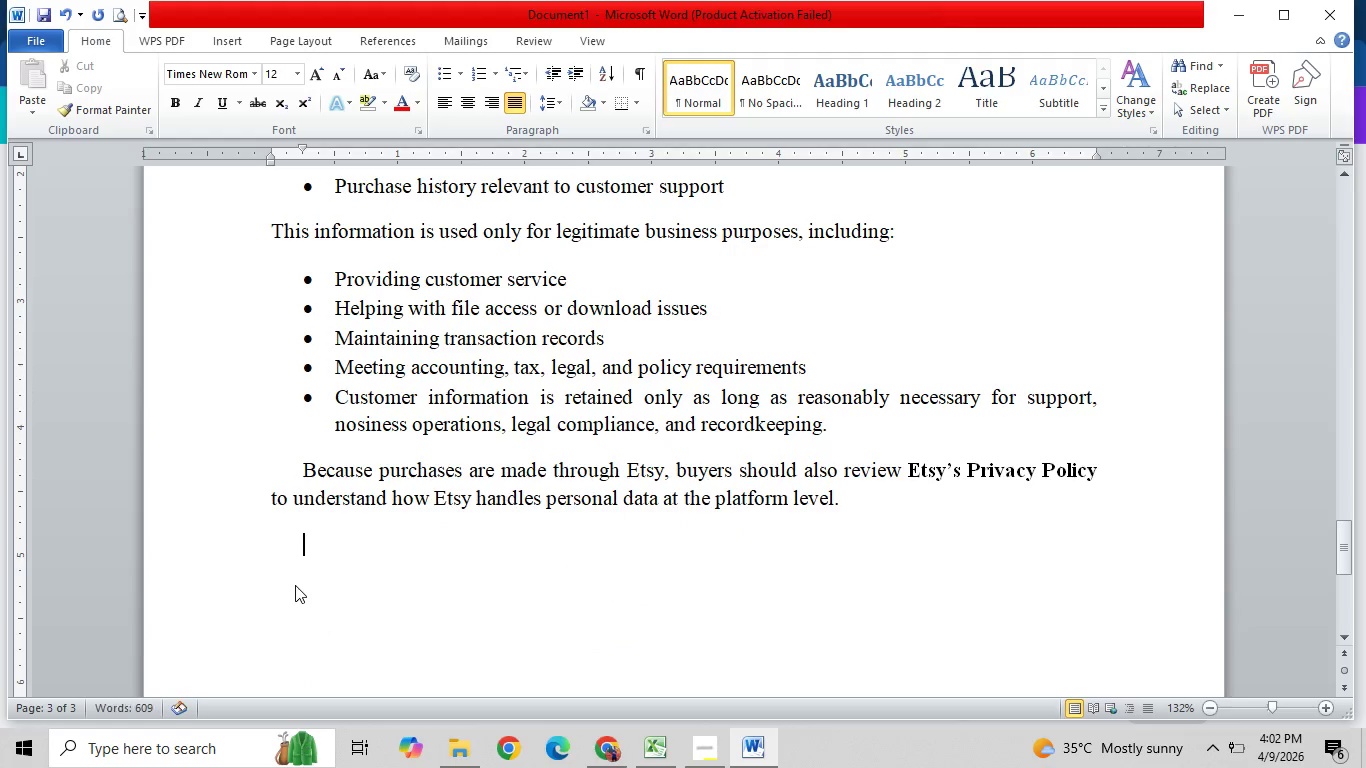 
key(Backspace)
 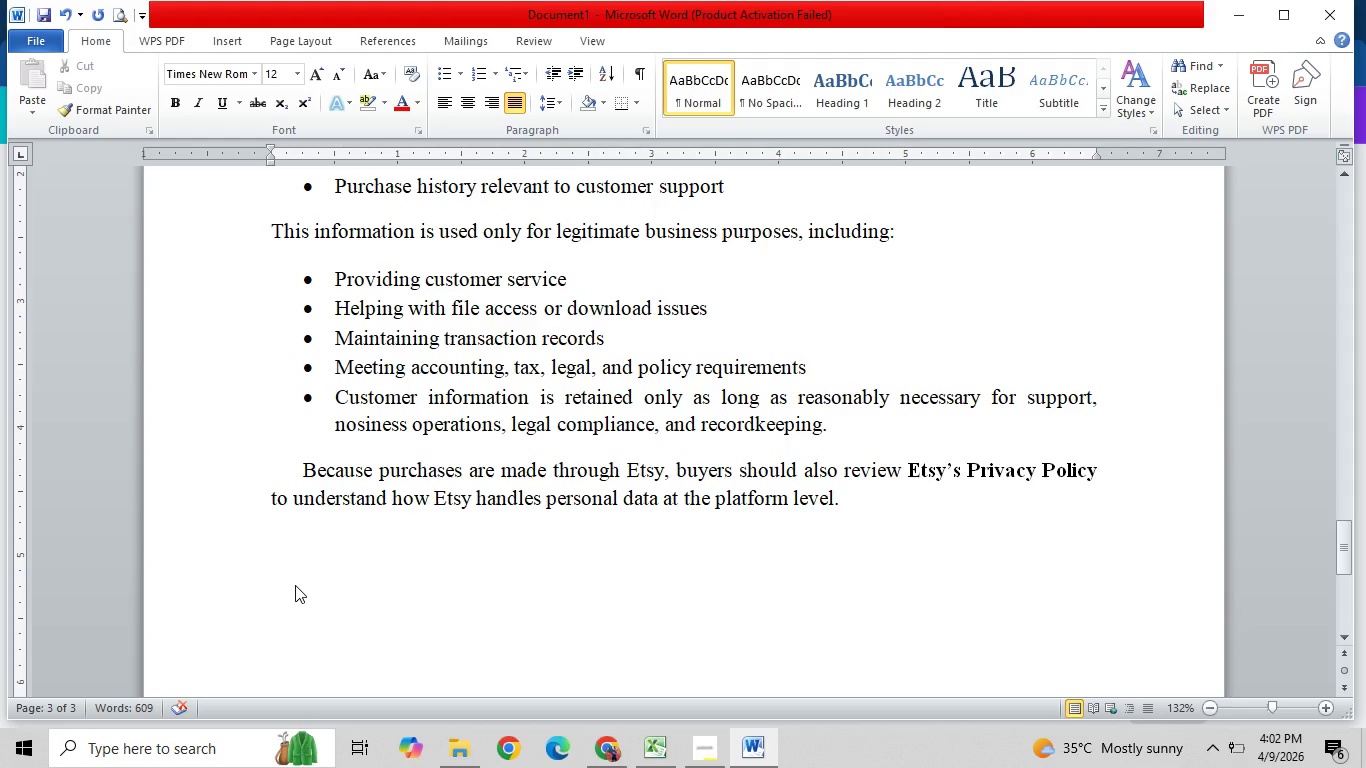 
wait(12.5)
 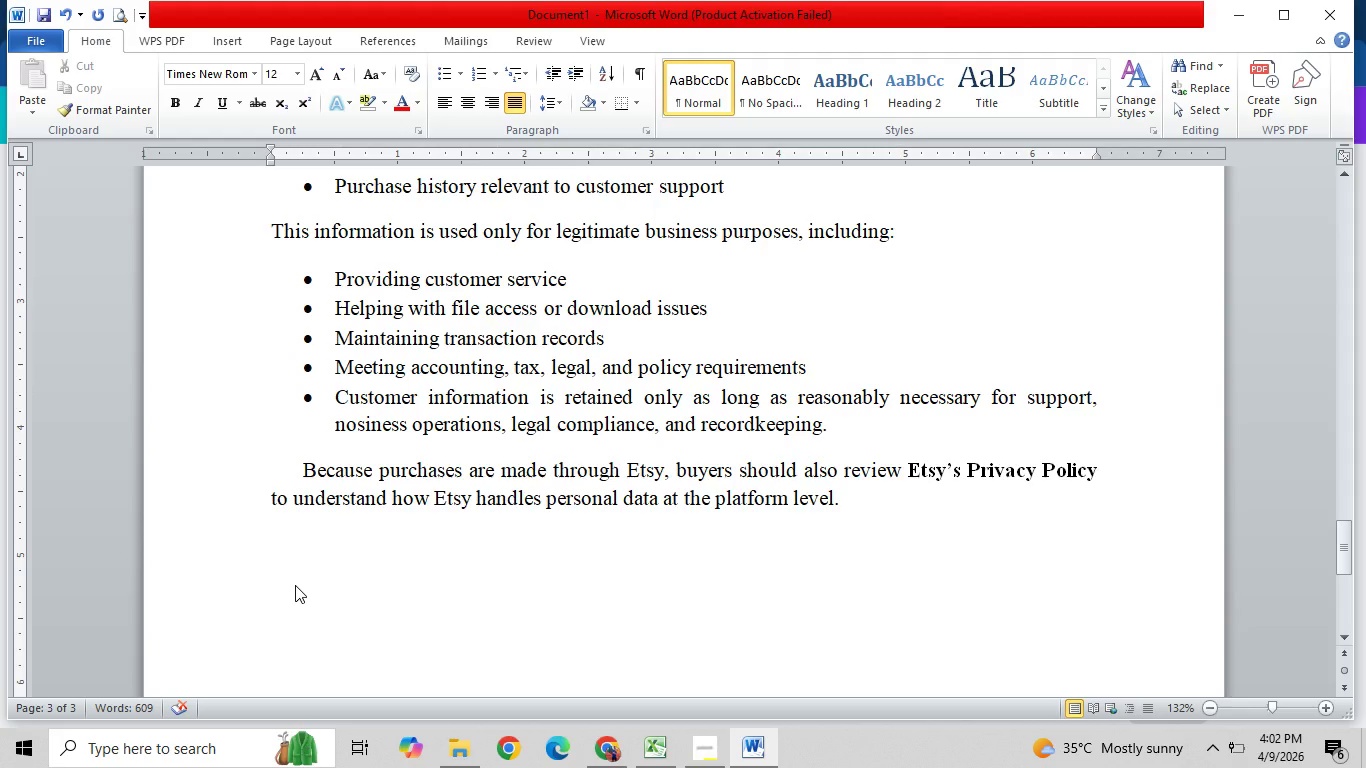 
key(Shift+ShiftLeft)
 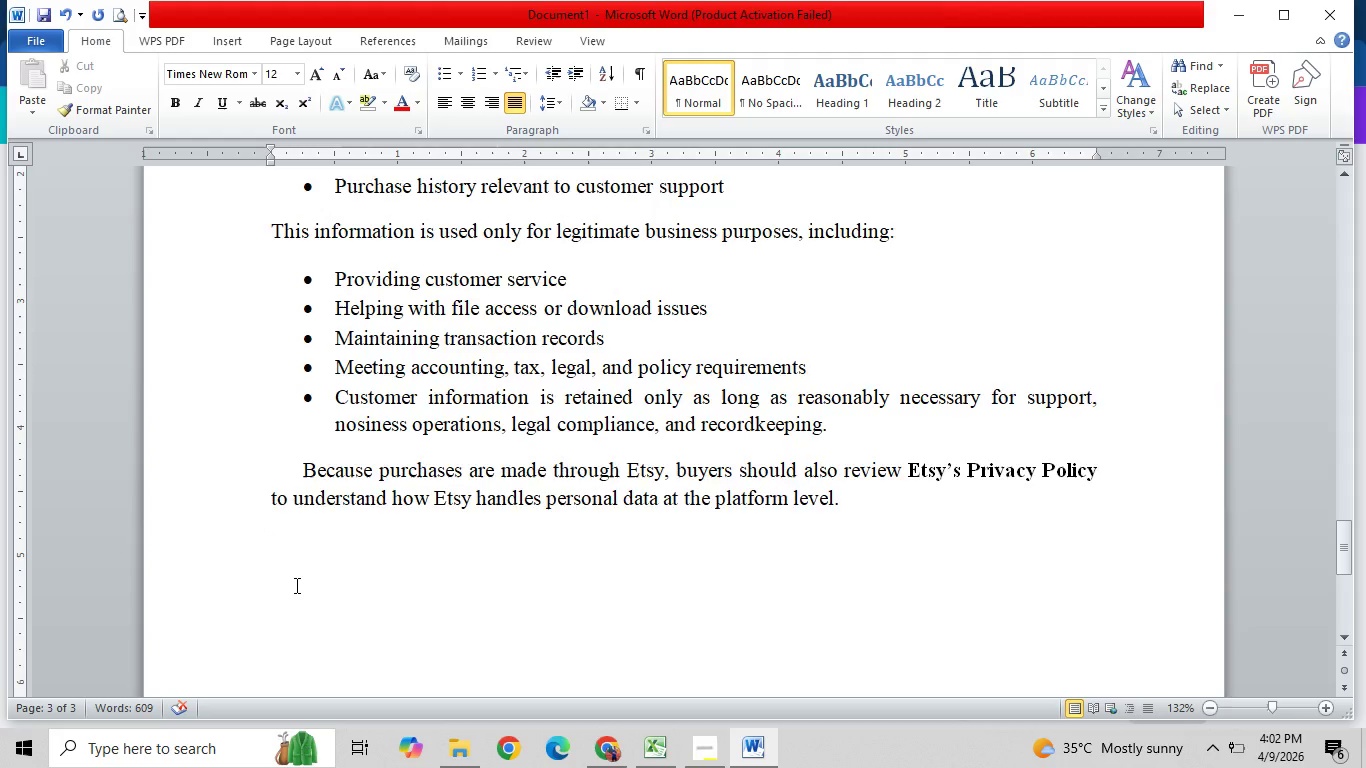 
key(Control+Enter)
 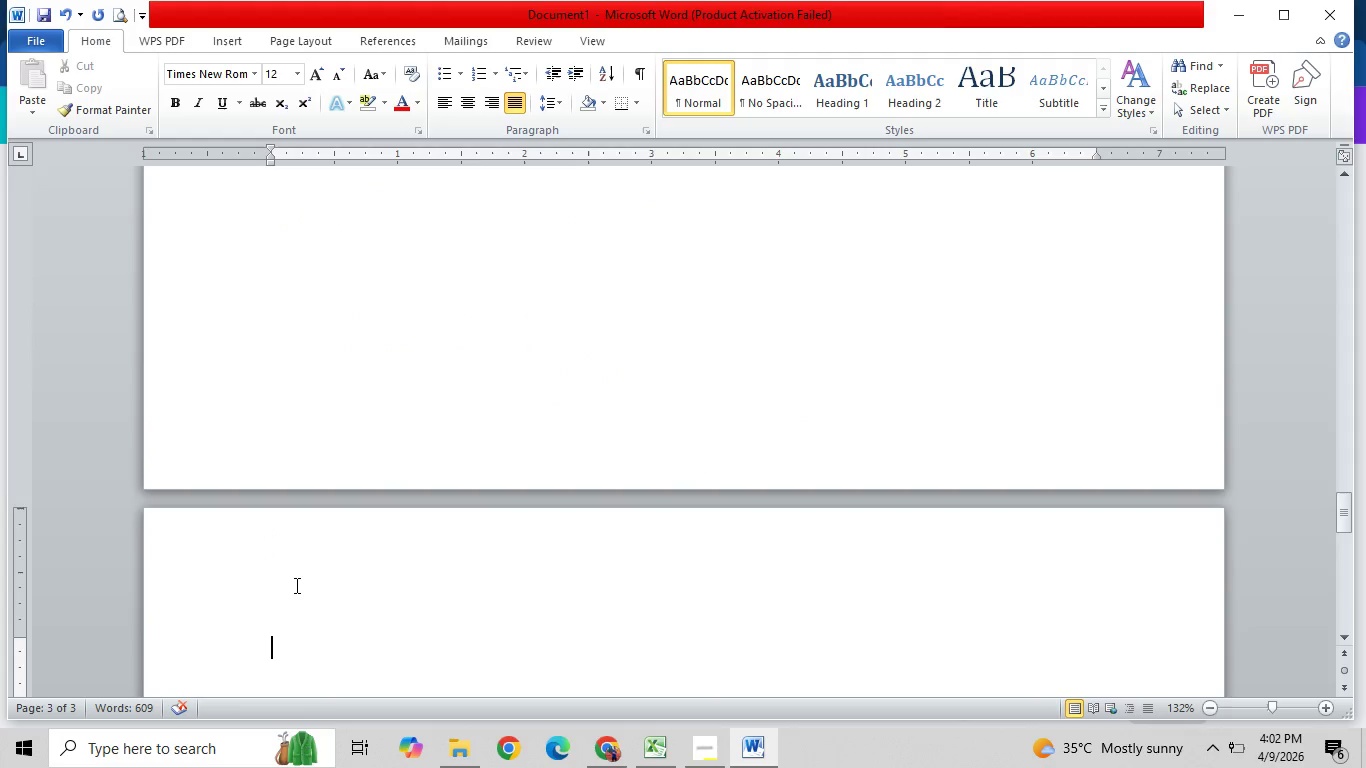 
key(Control+B)
 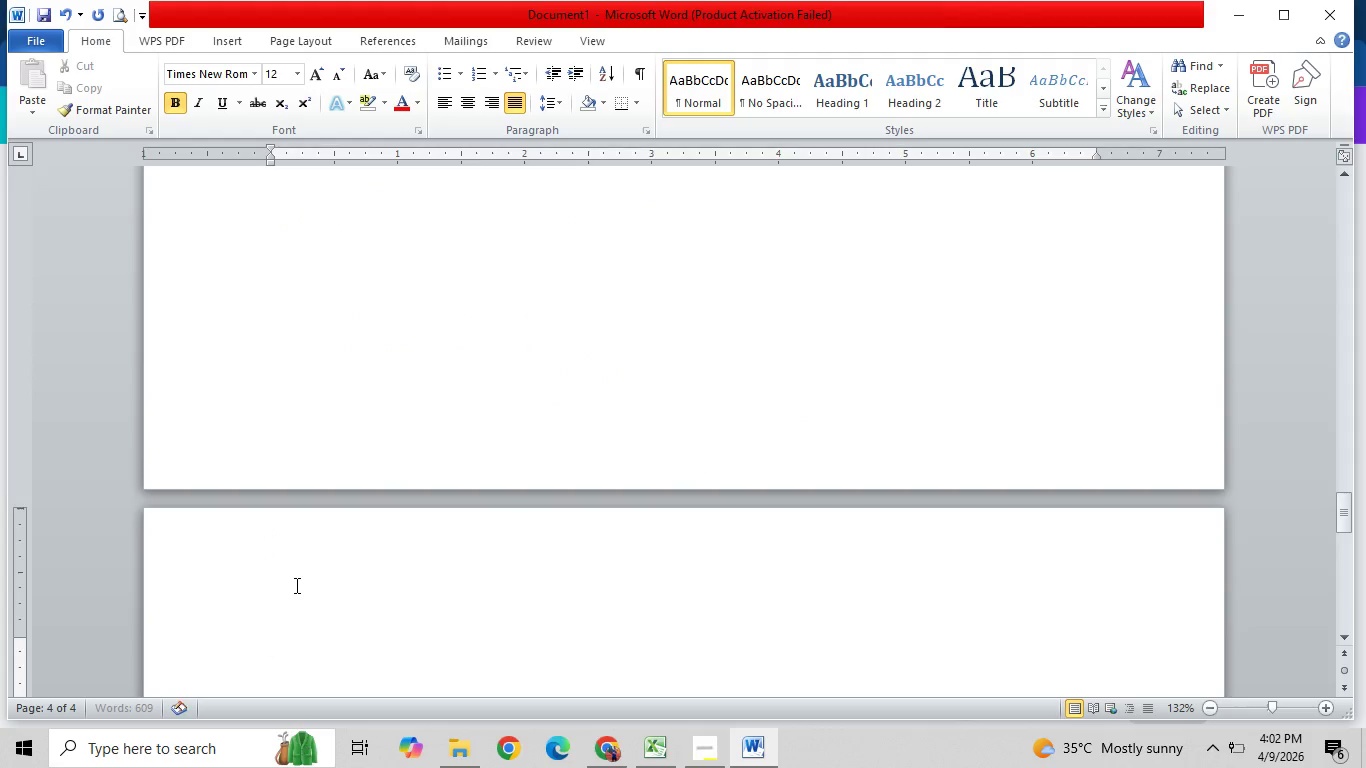 
type(Term of Use)
 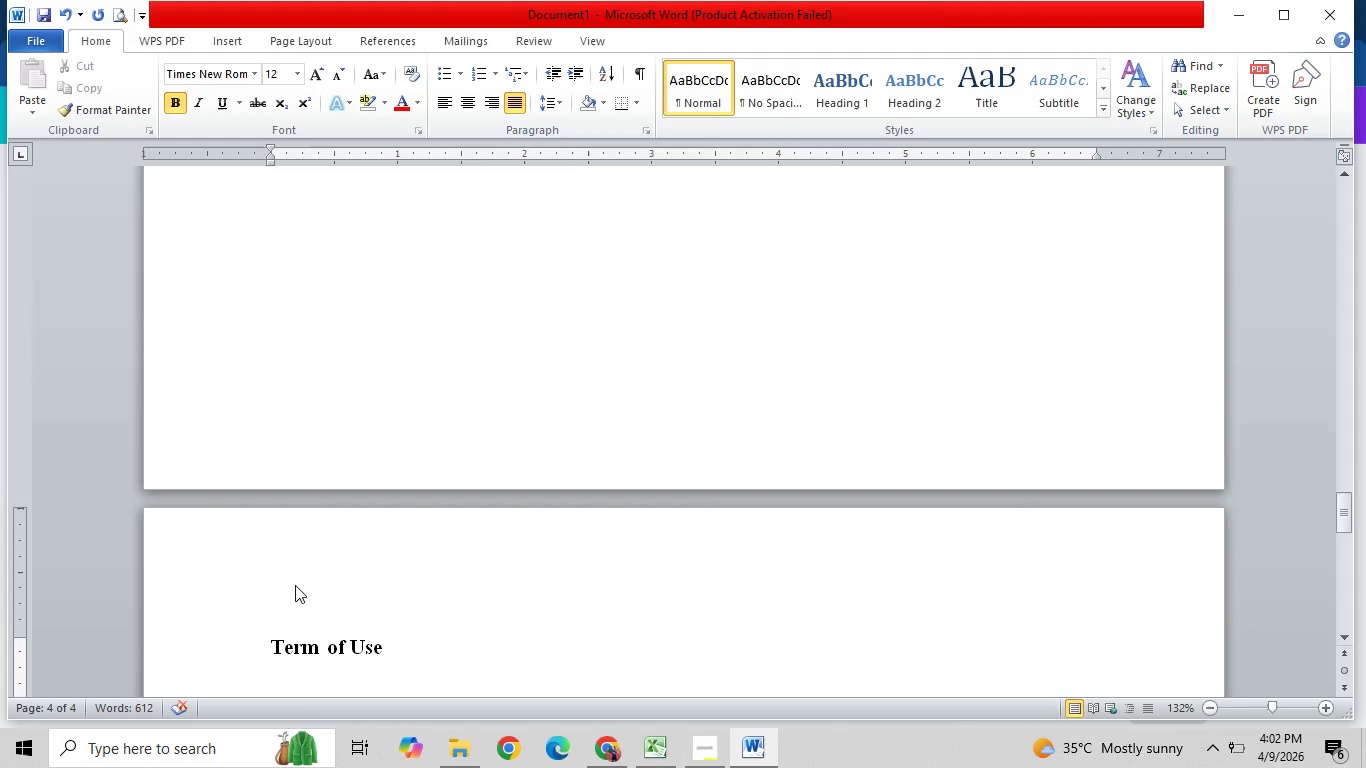 
key(Enter)
 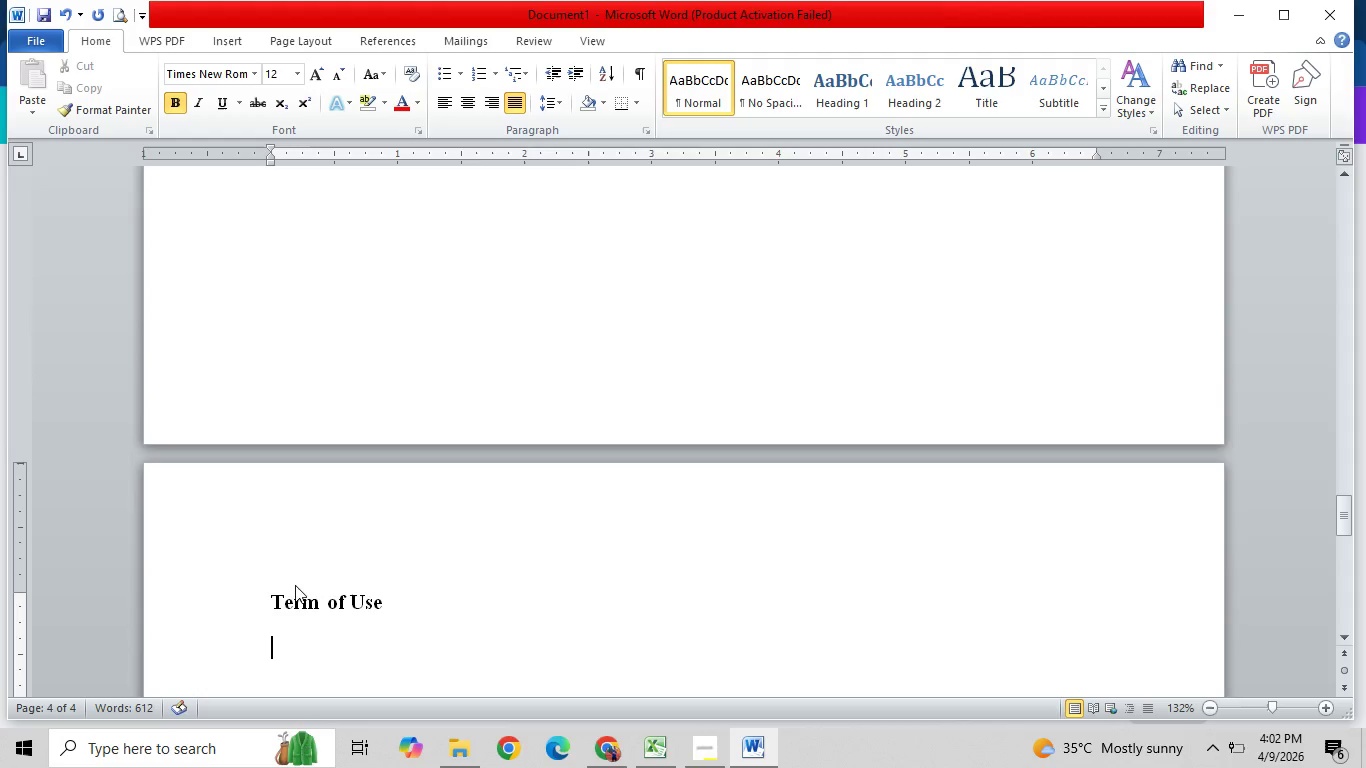 
key(Control+B)
 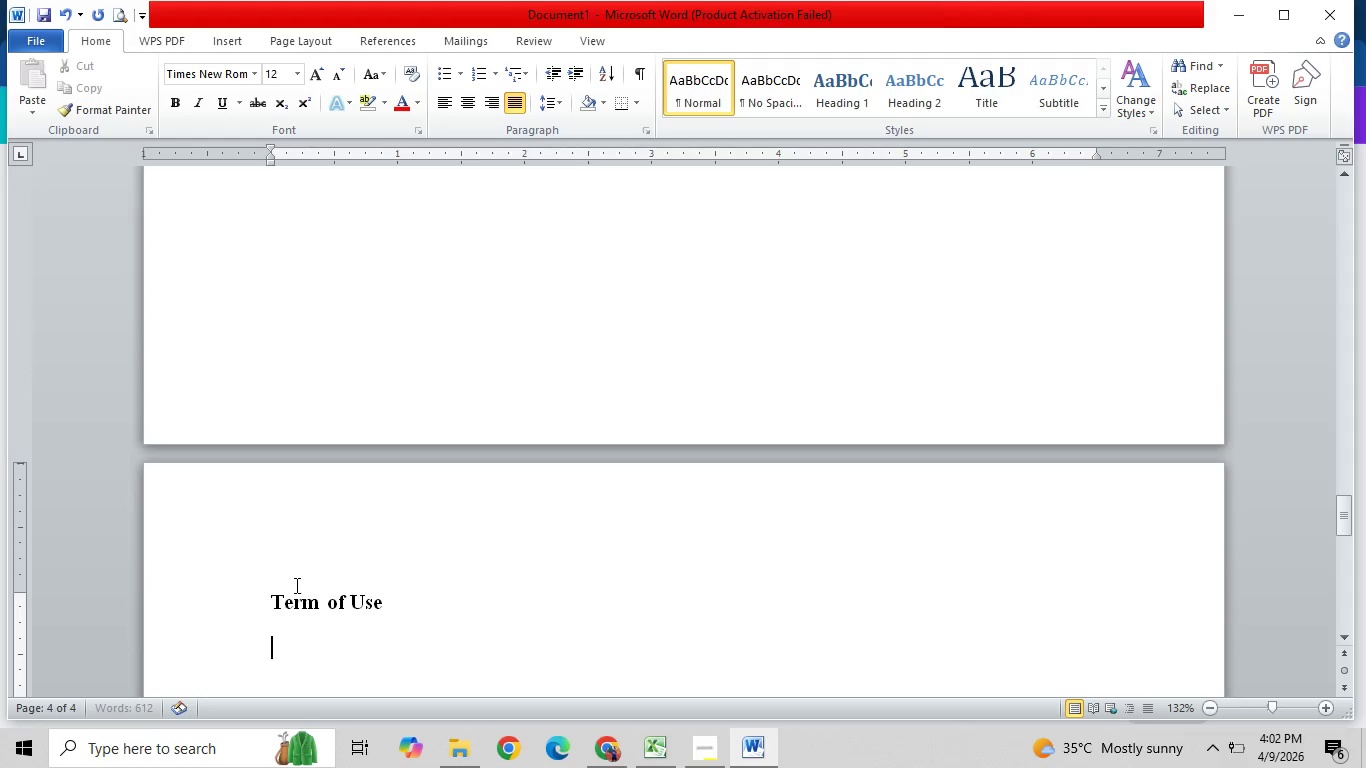 
key(Tab)
type(All purchases fro SkyLens Media)
 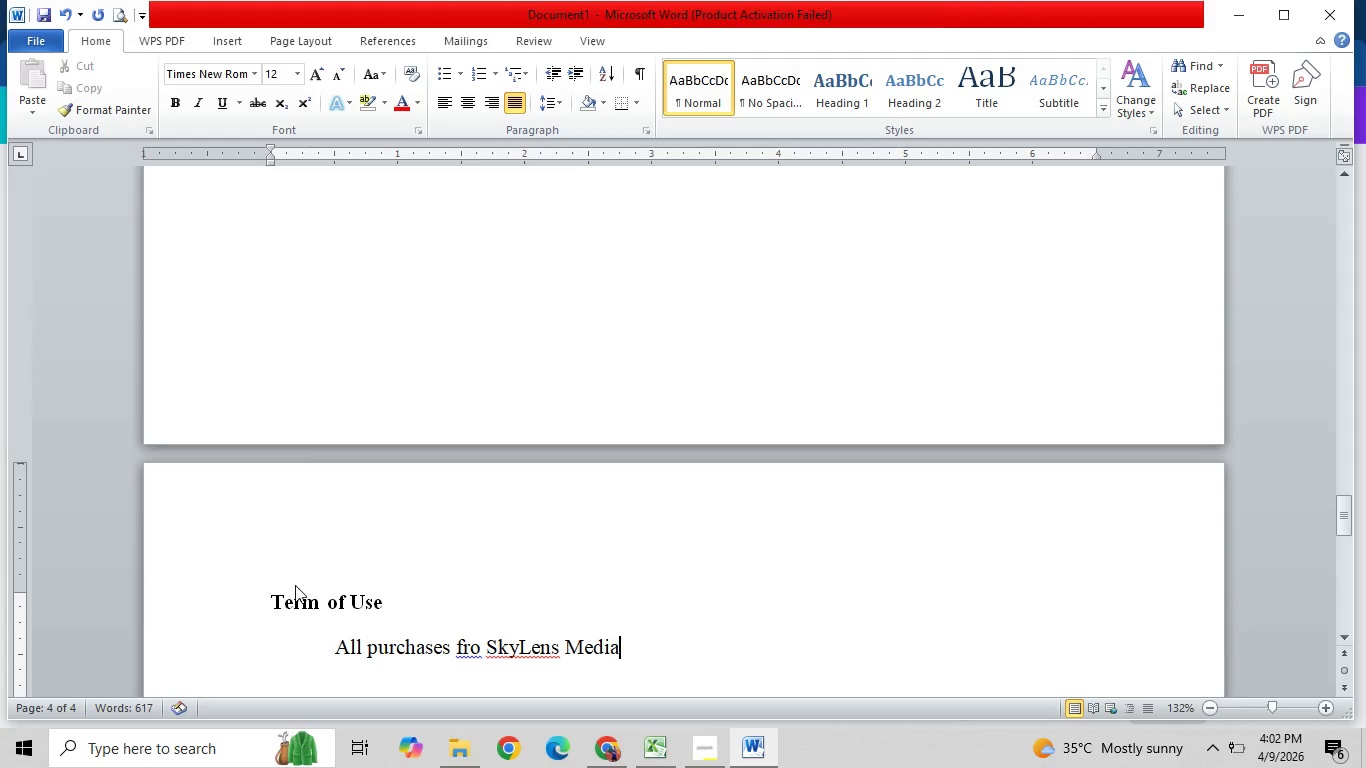 
right_click([472, 654])
 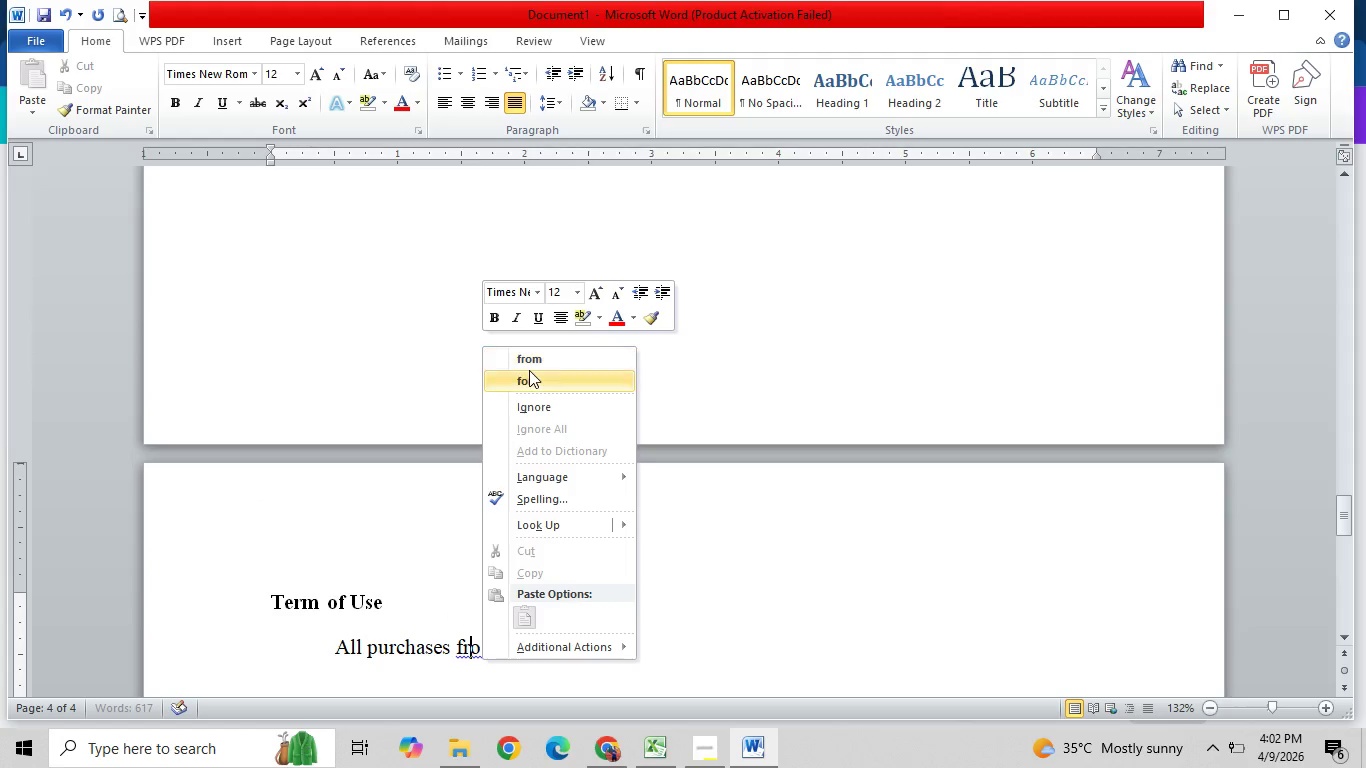 
left_click([534, 380])
 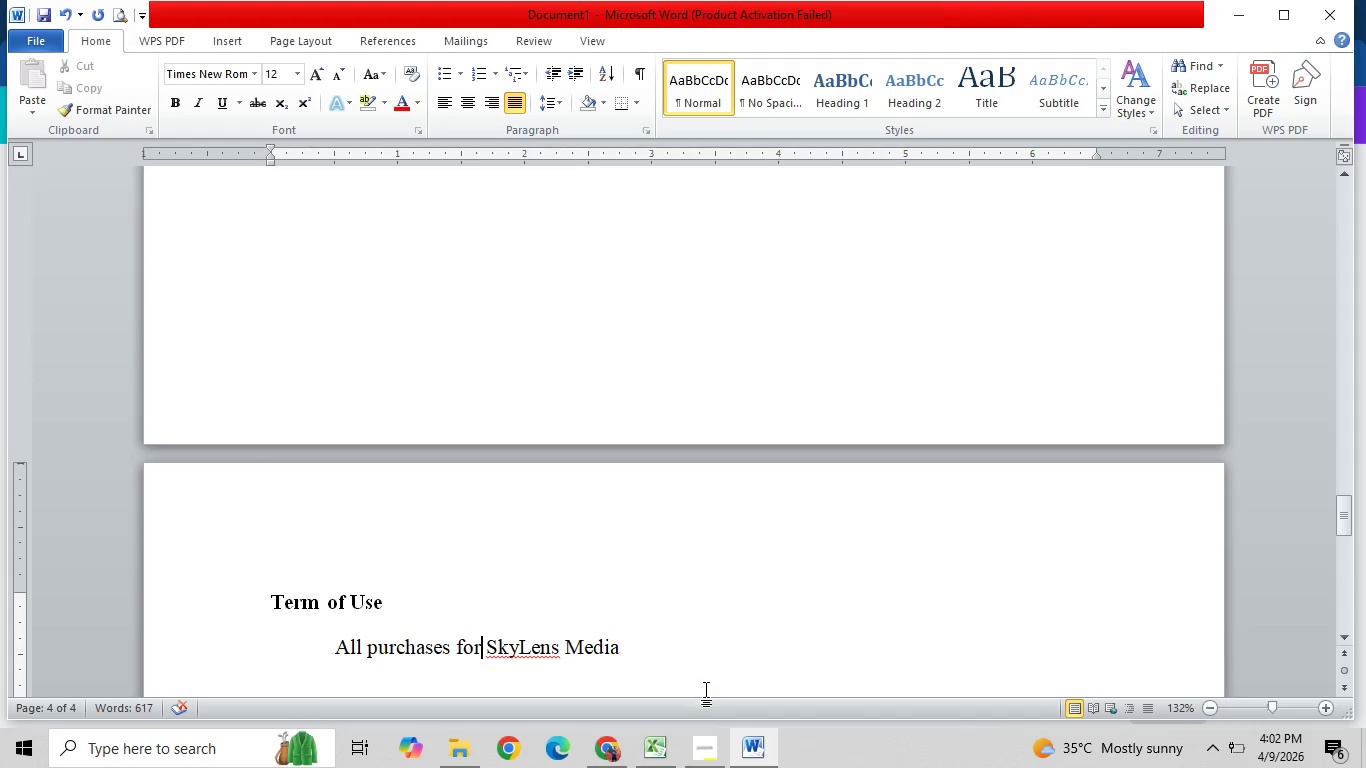 
left_click([698, 665])
 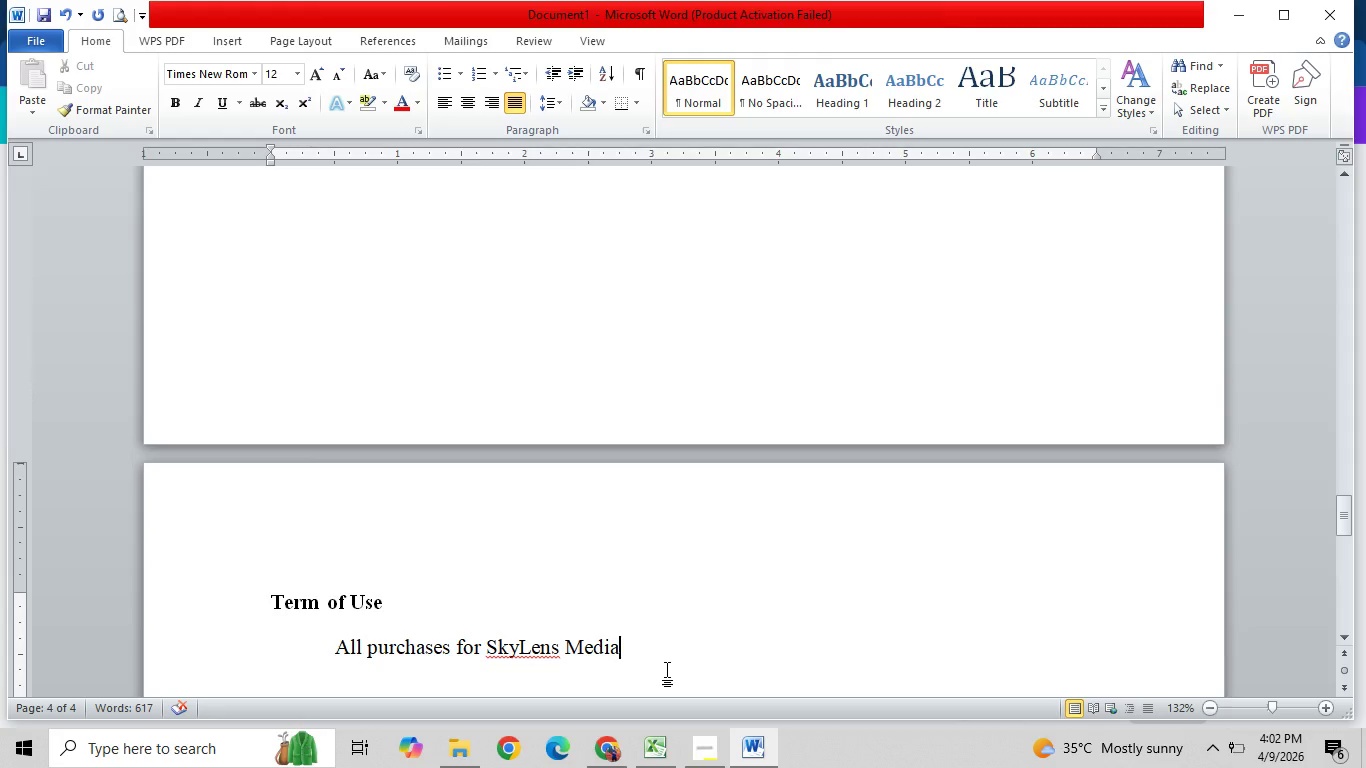 
type( are subject )
 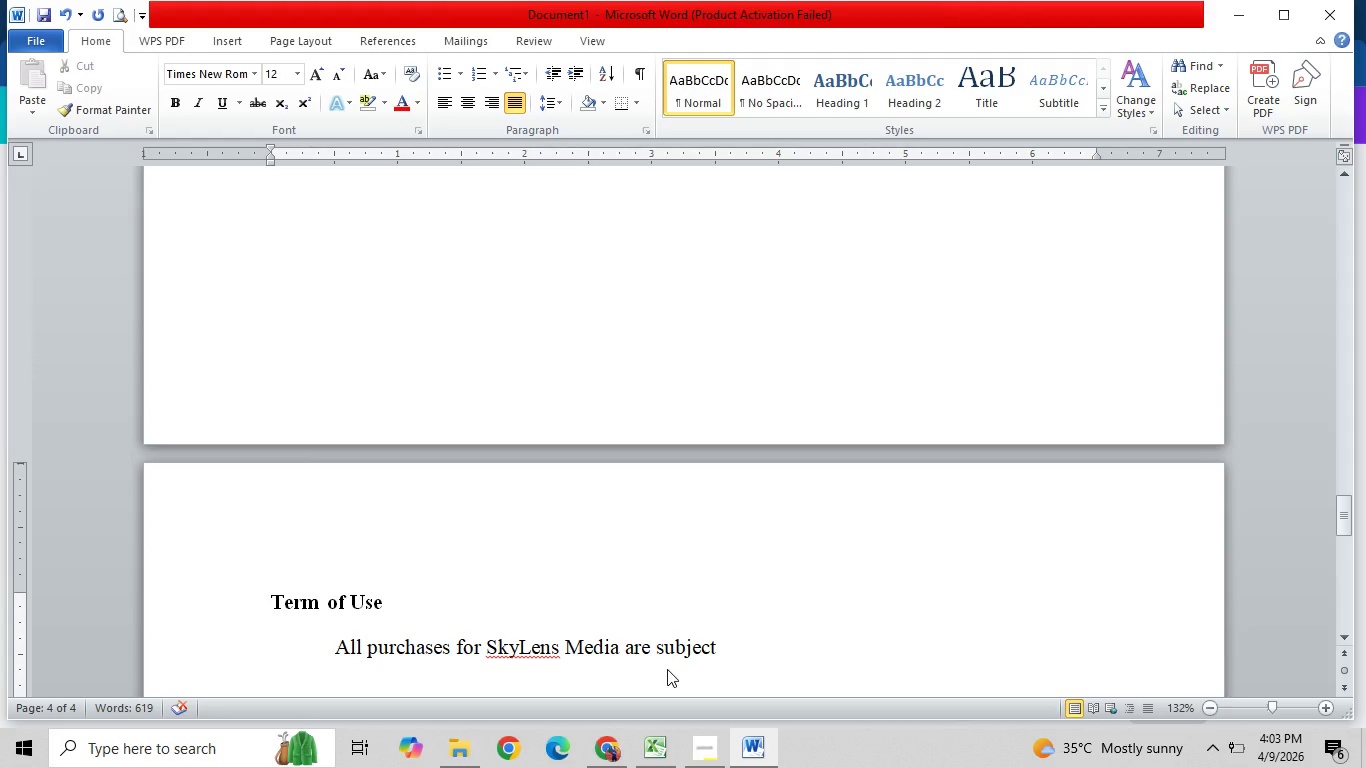 
wait(6.83)
 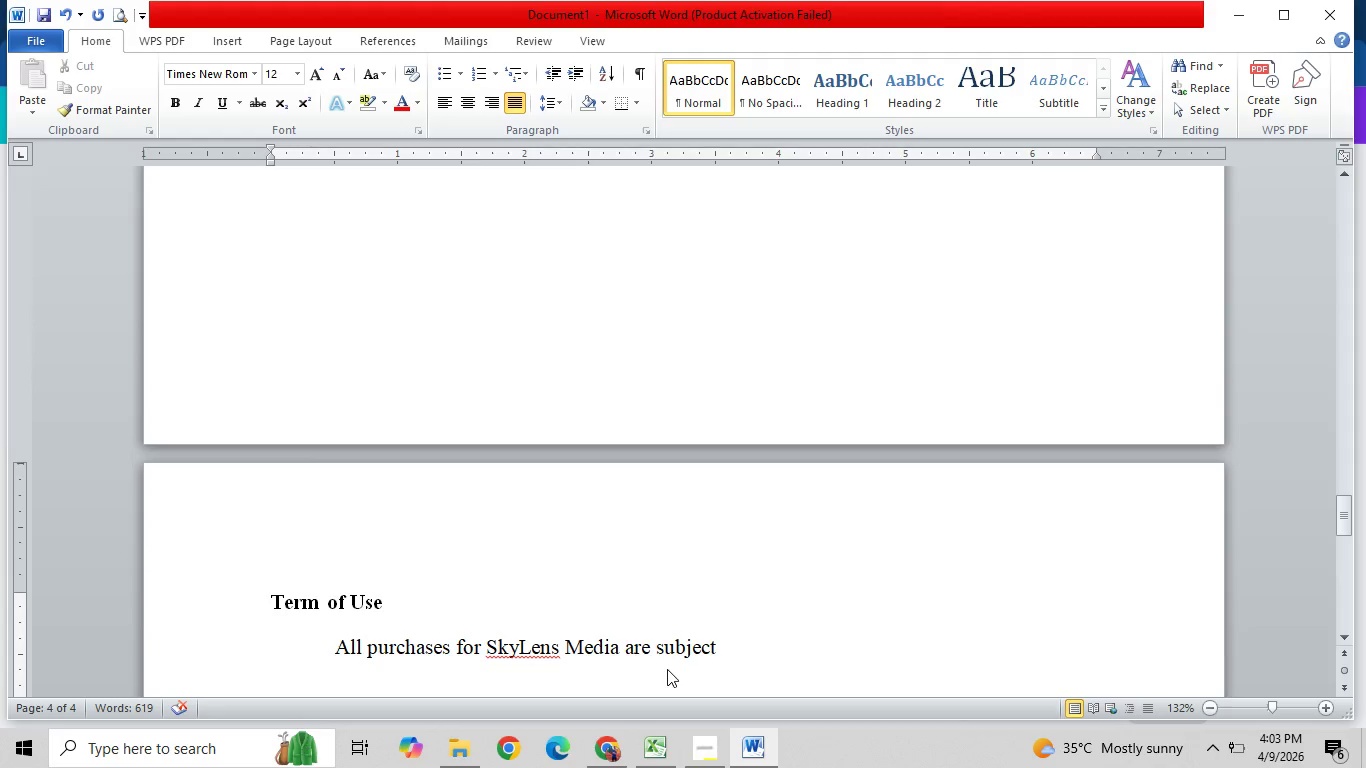 
type(to the license terms and)
key(Backspace)
key(Backspace)
key(Backspace)
type(stated in the individual listing.)
 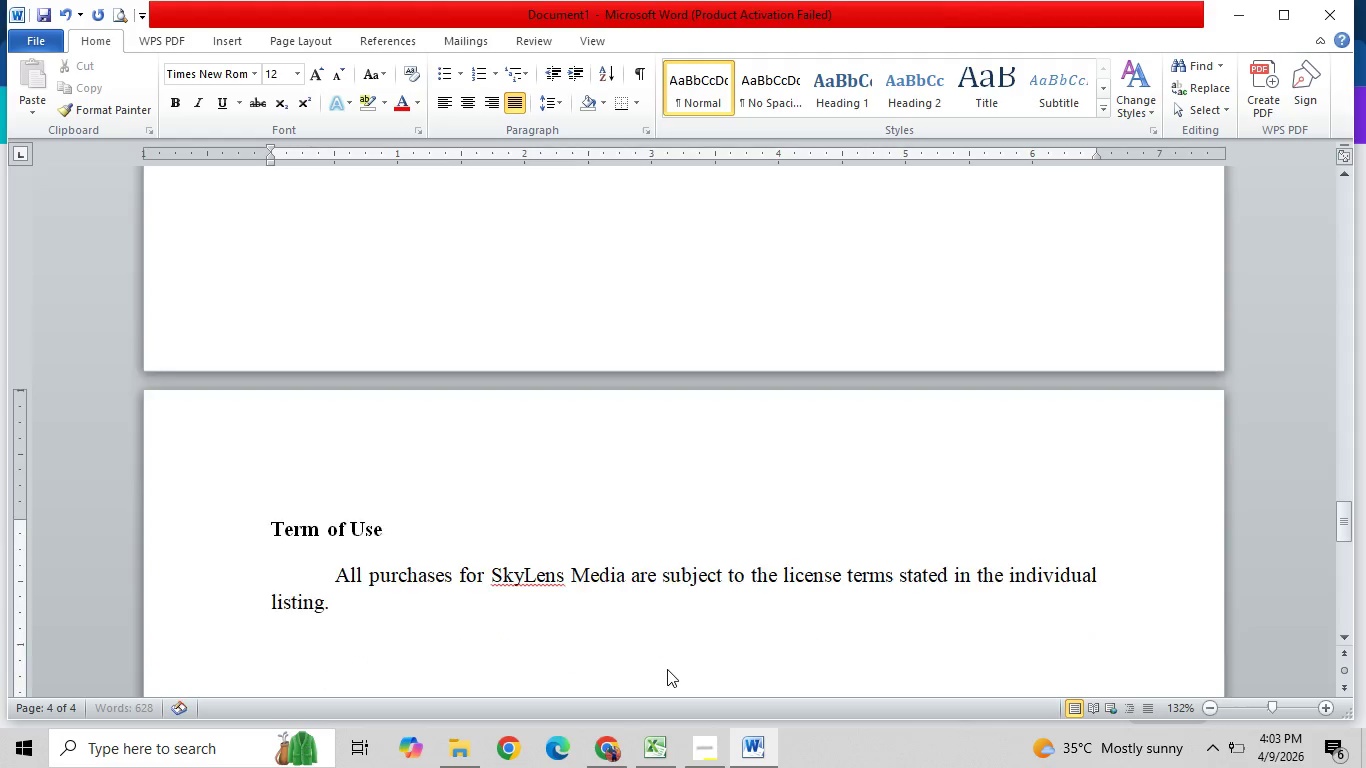 
key(Enter)
 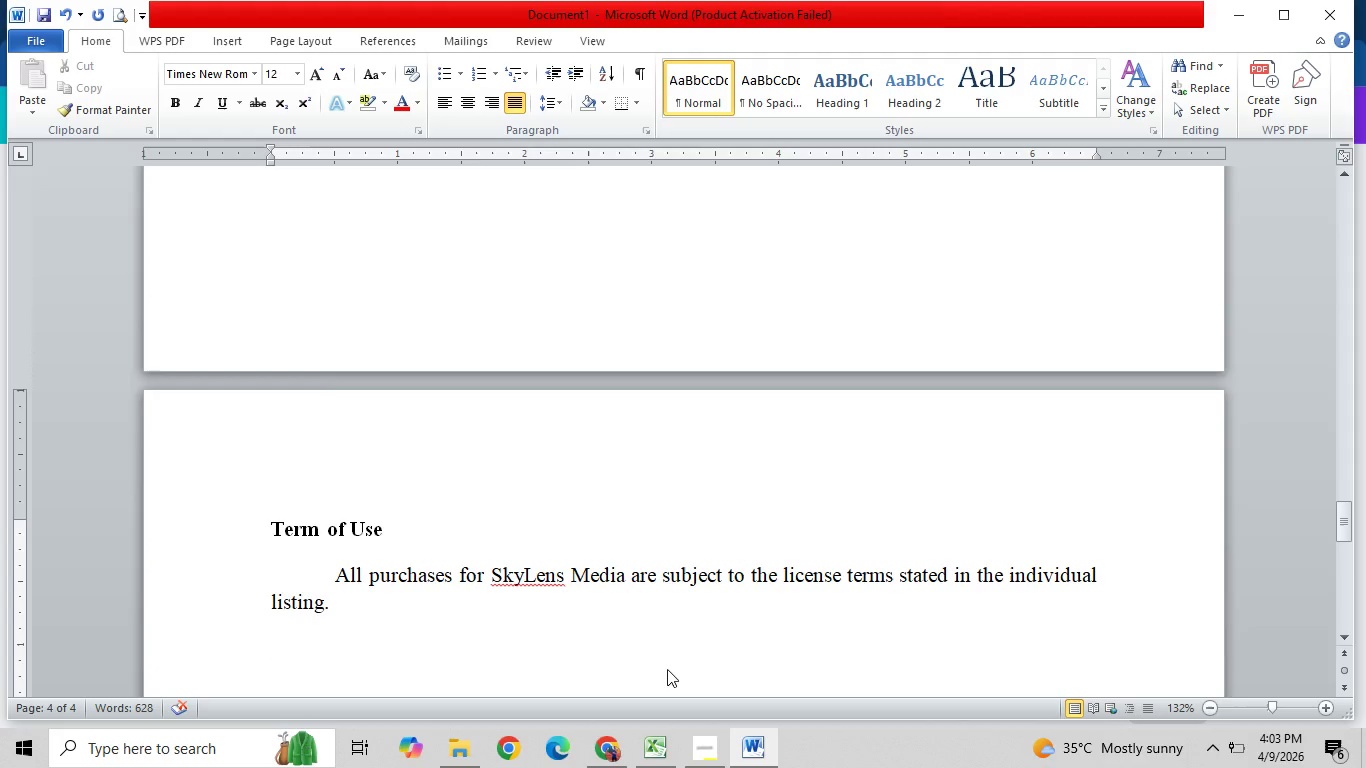 
key(Tab)
type(Unless otherwise stated, each includes a limited, non-exclusive, non-transferable license for:)
 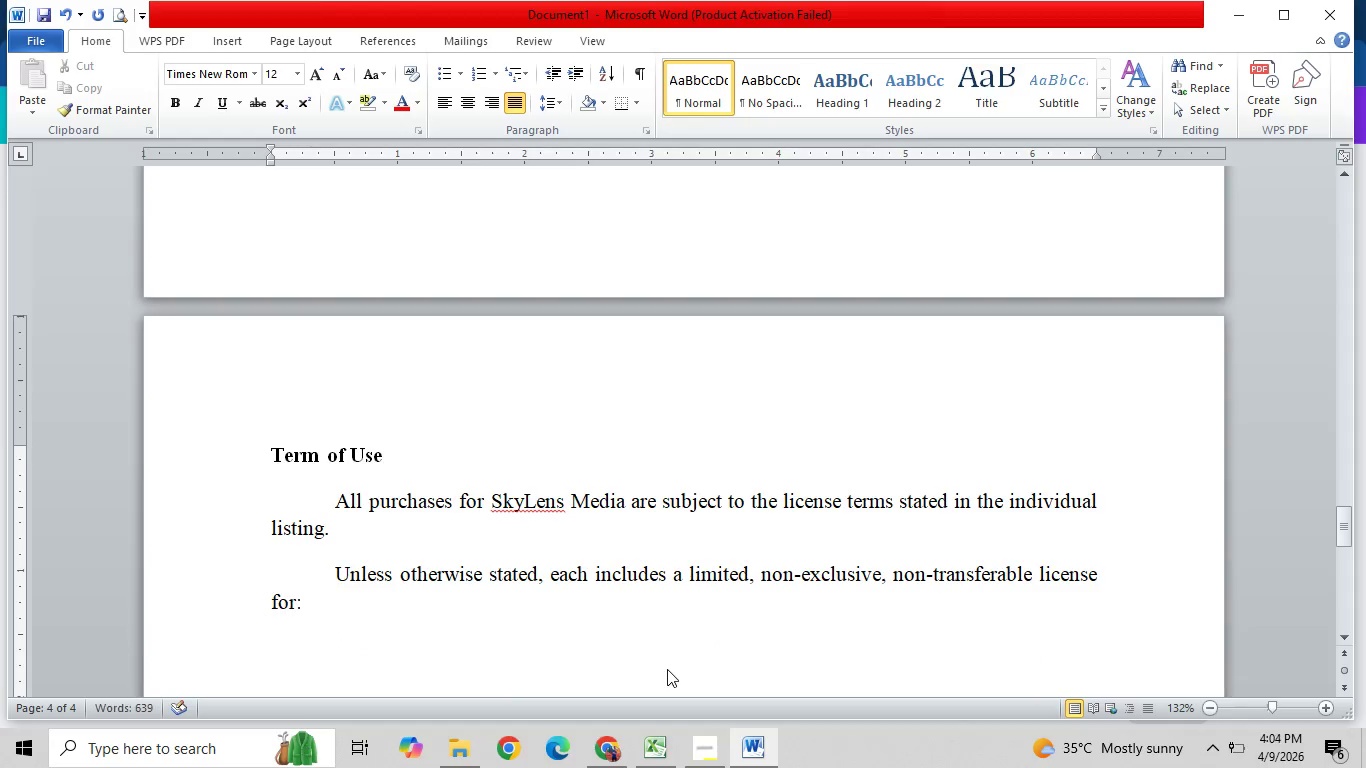 
 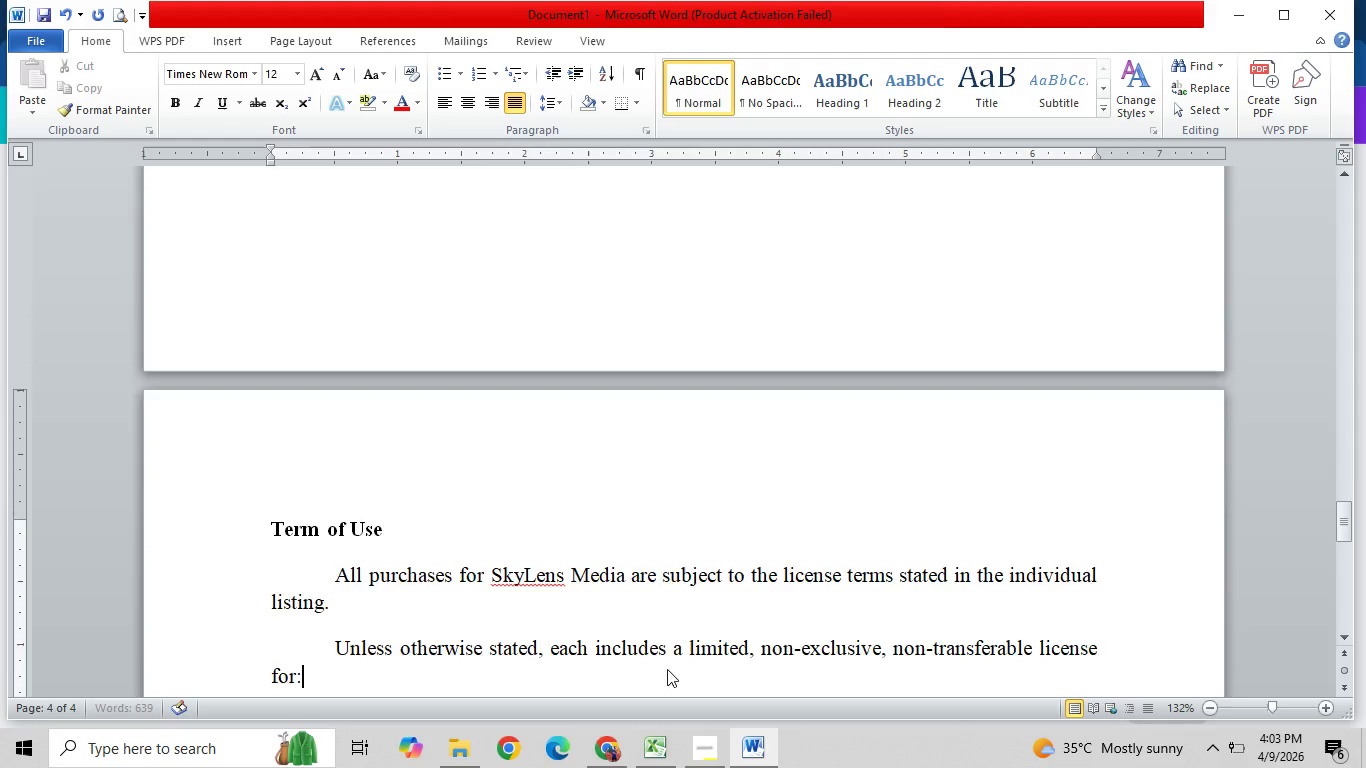 
key(Enter)
 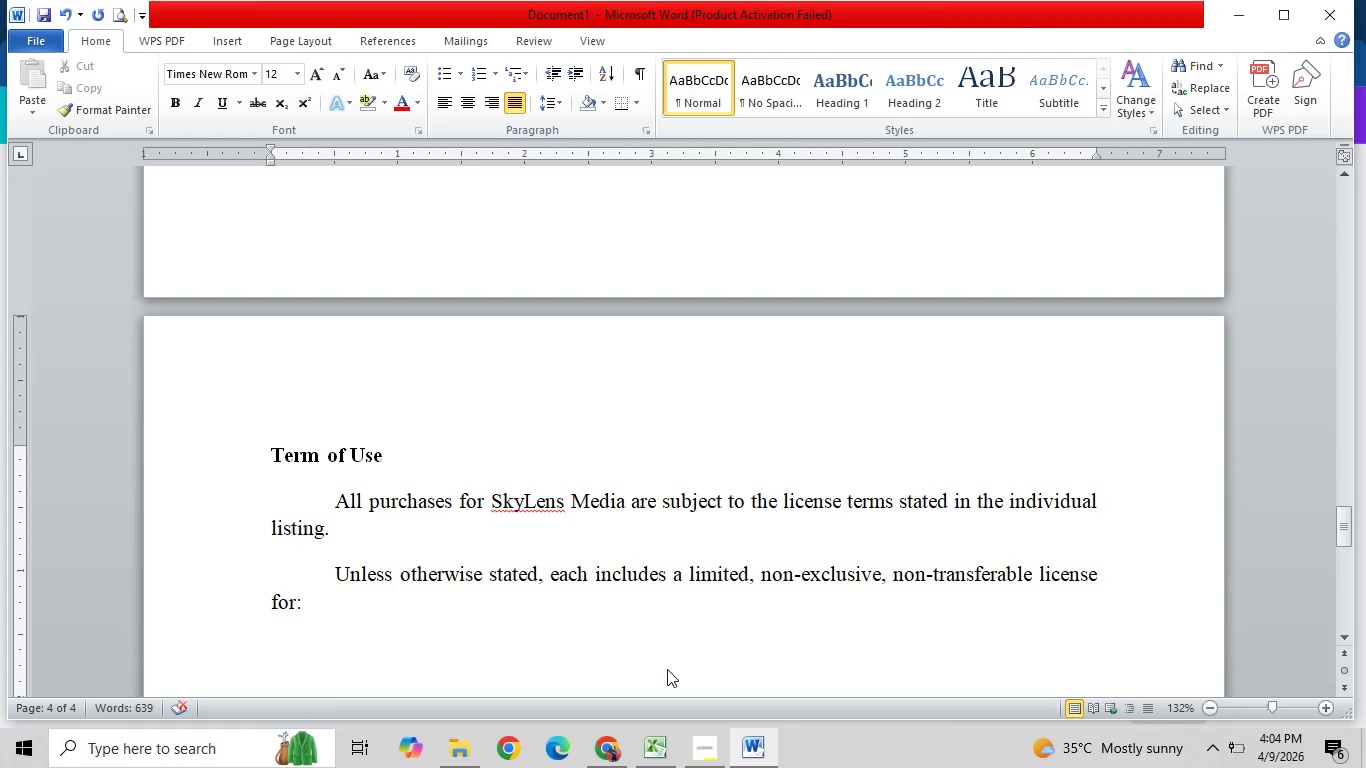 
key(Tab)
 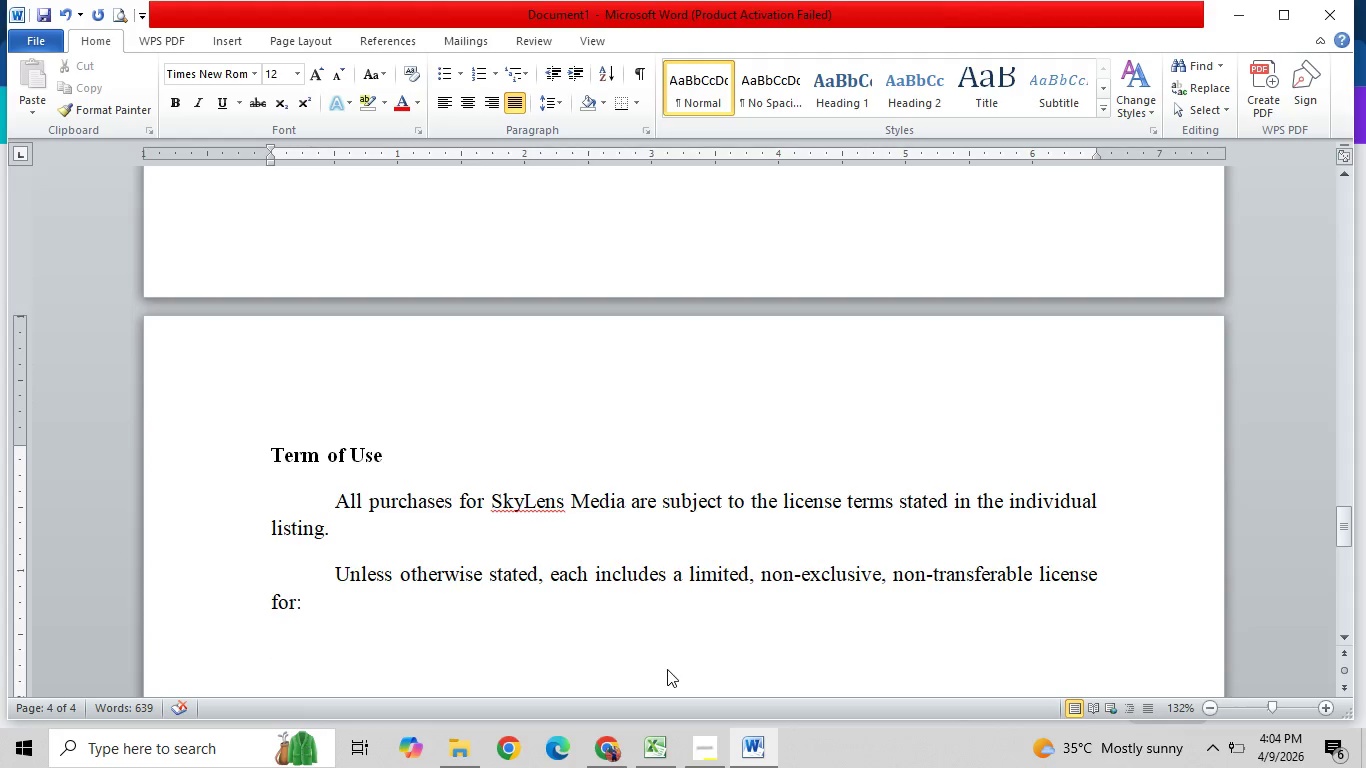 
key(Backspace)
 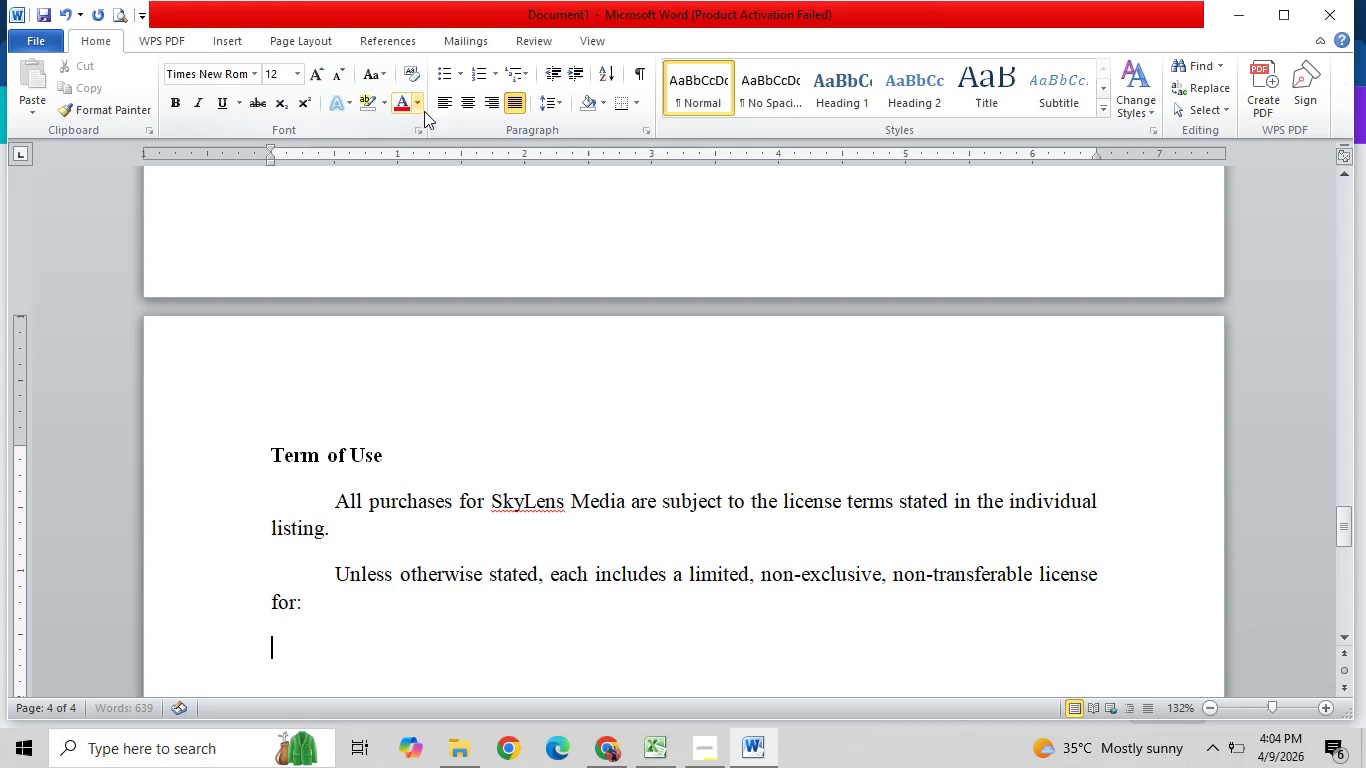 
left_click([438, 78])
 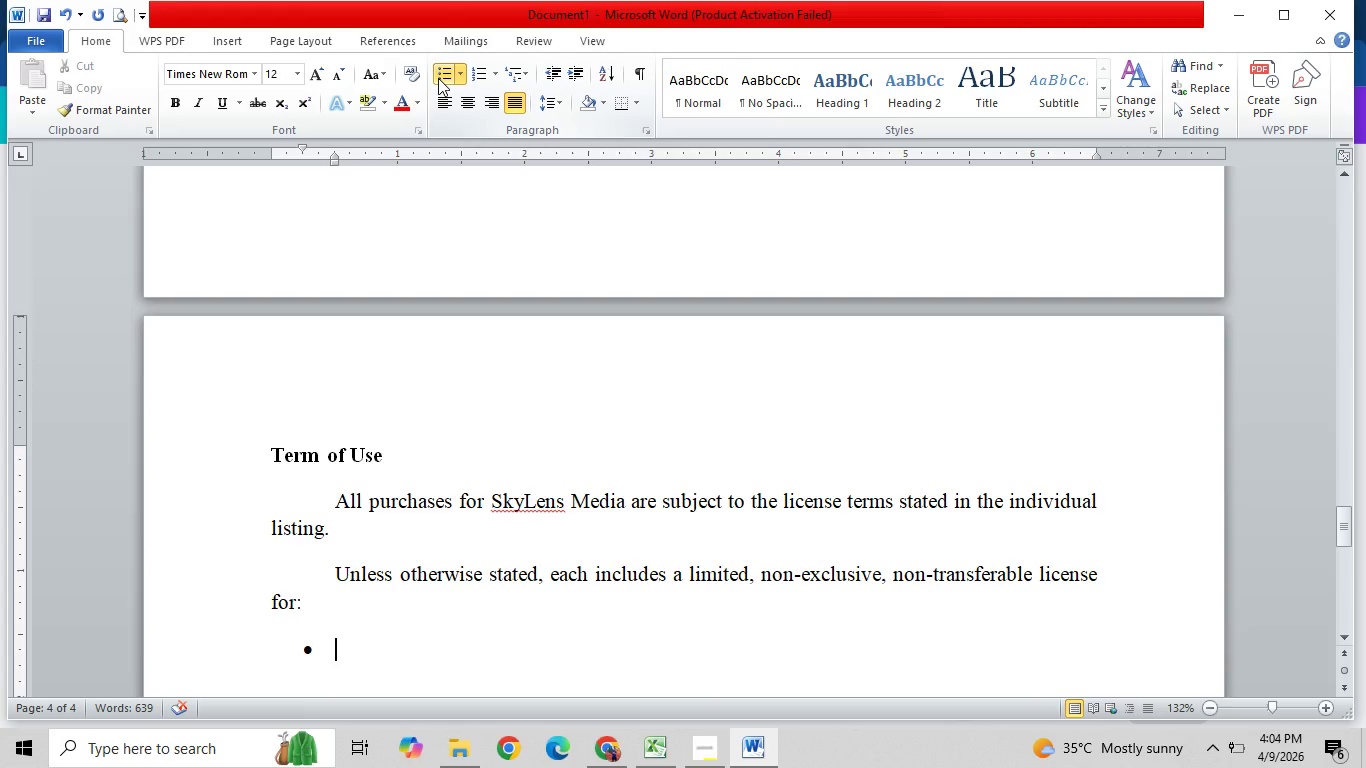 
wait(5.58)
 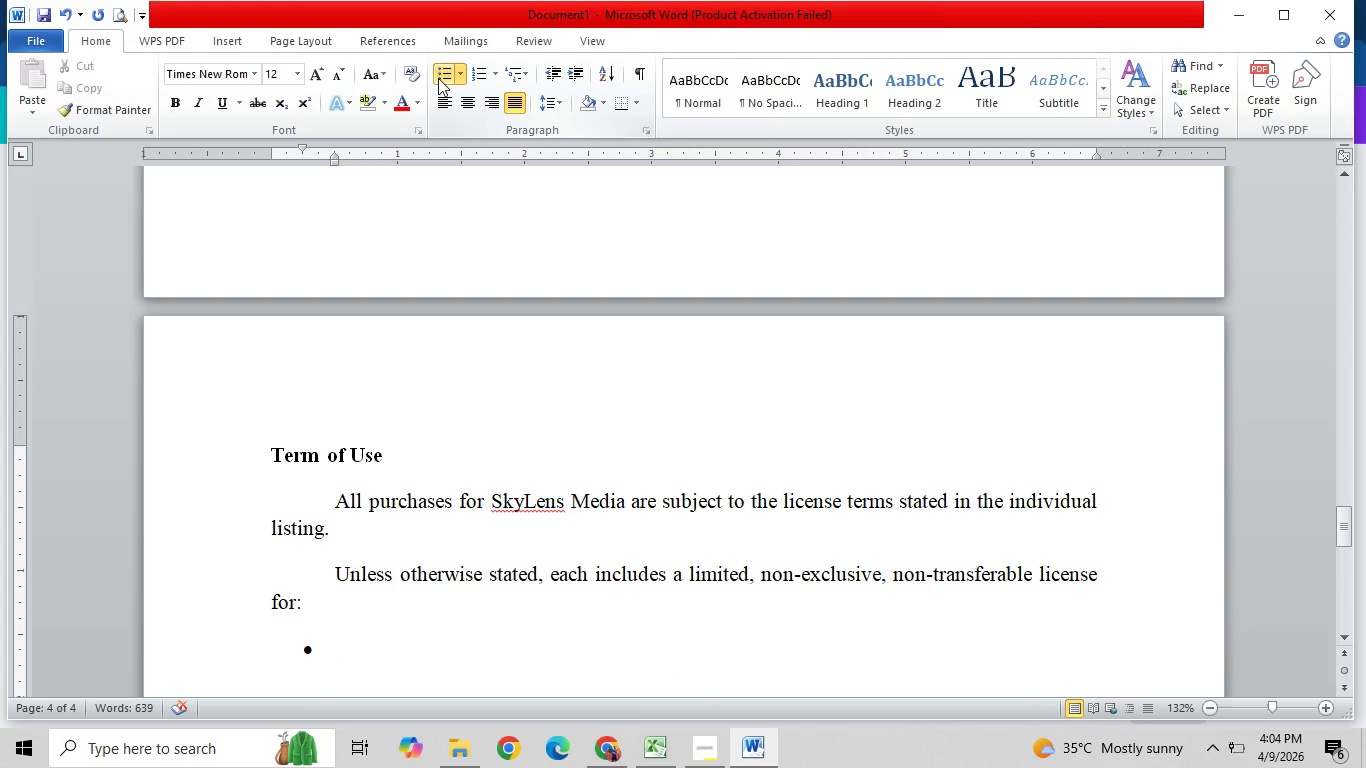 
type(personal use)
 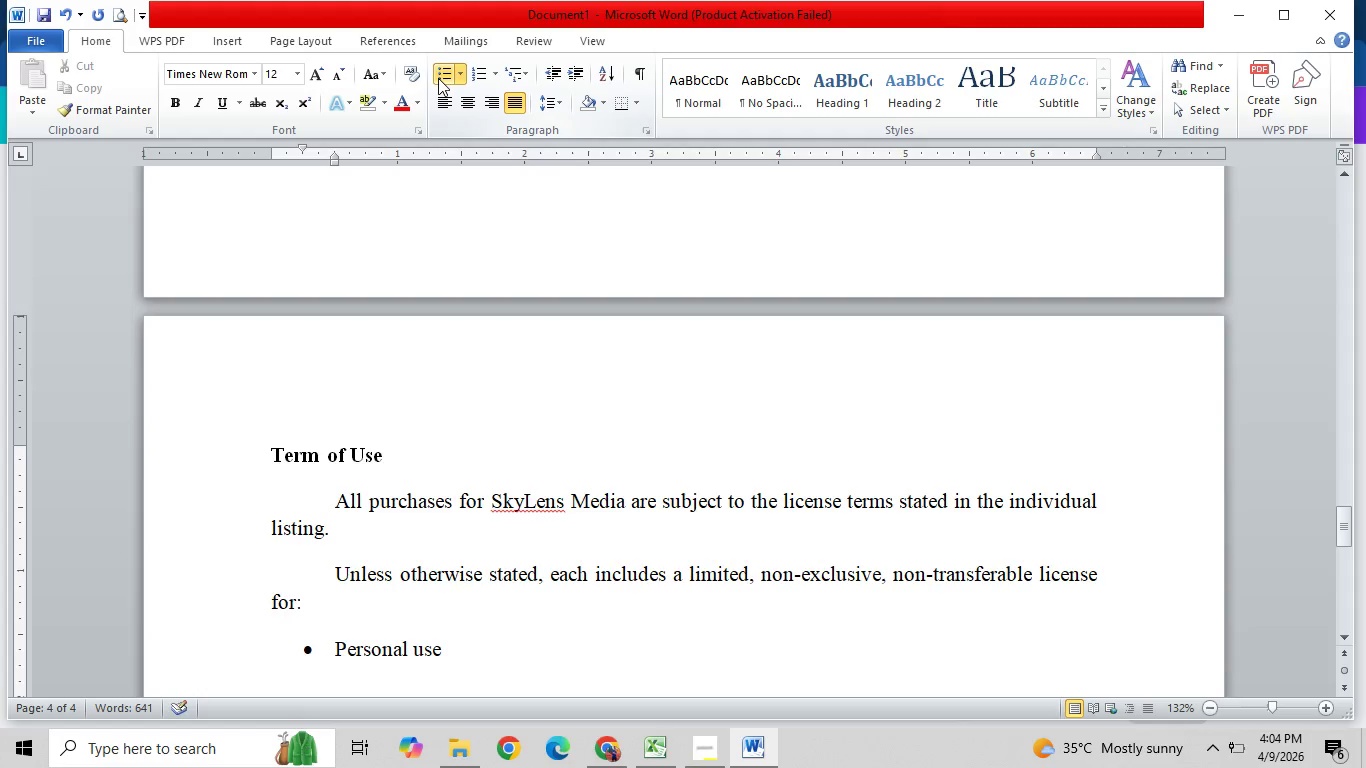 
key(Enter)
 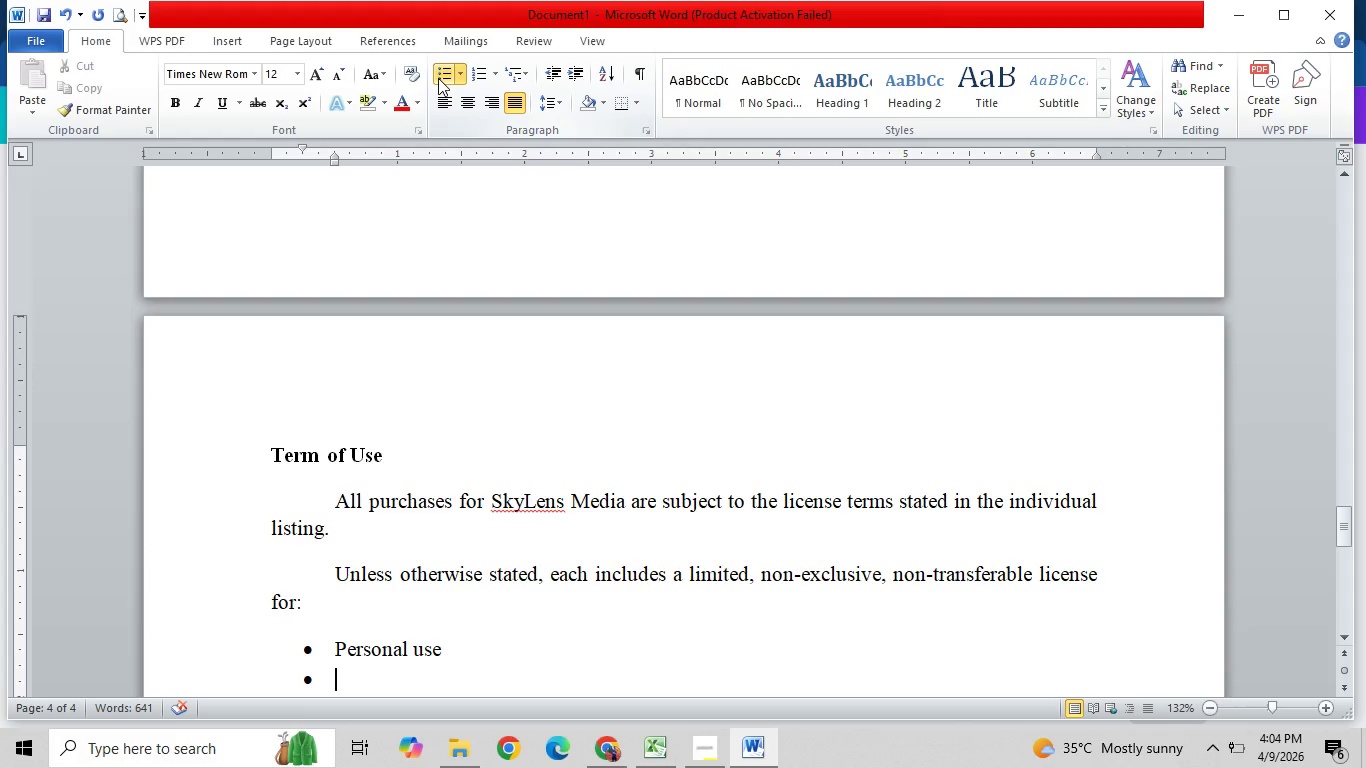 
type(commercial end use in finished projects or client deliverables)
 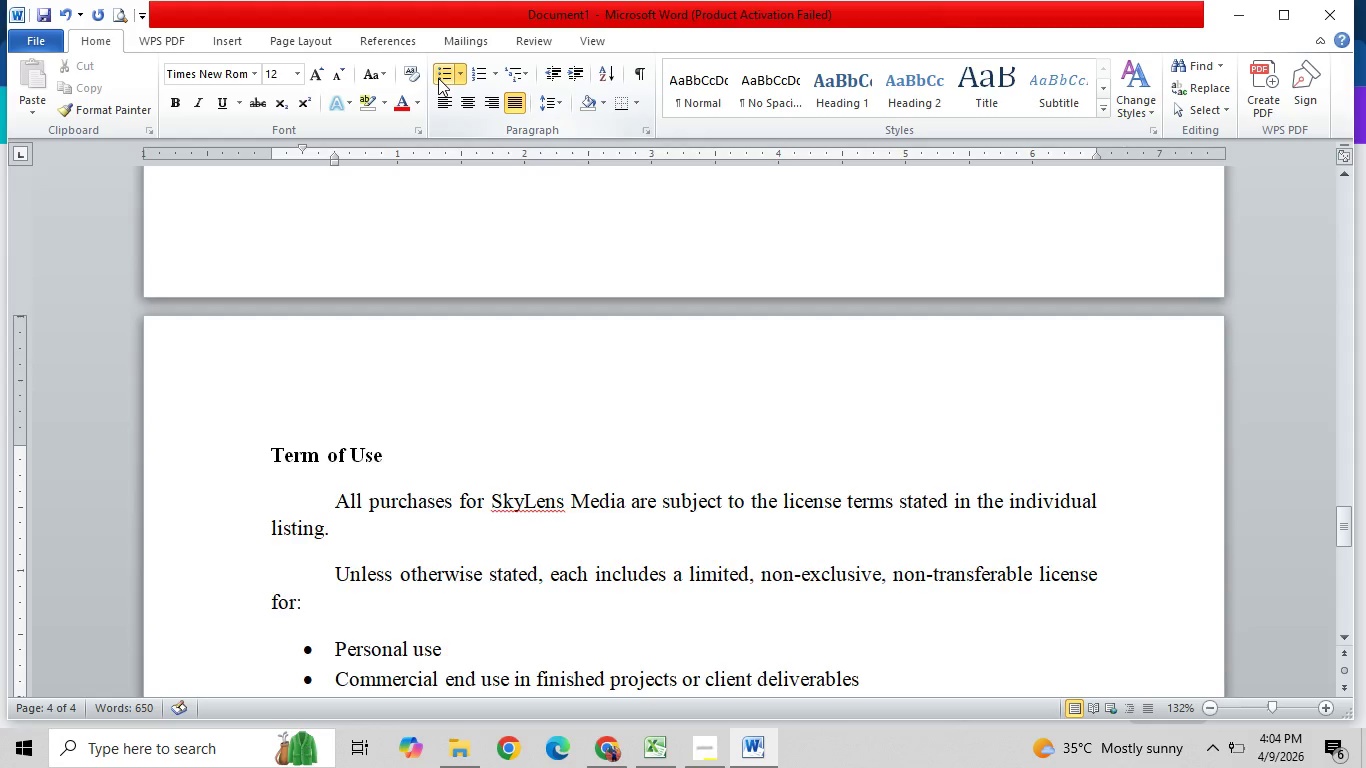 
key(Enter)
 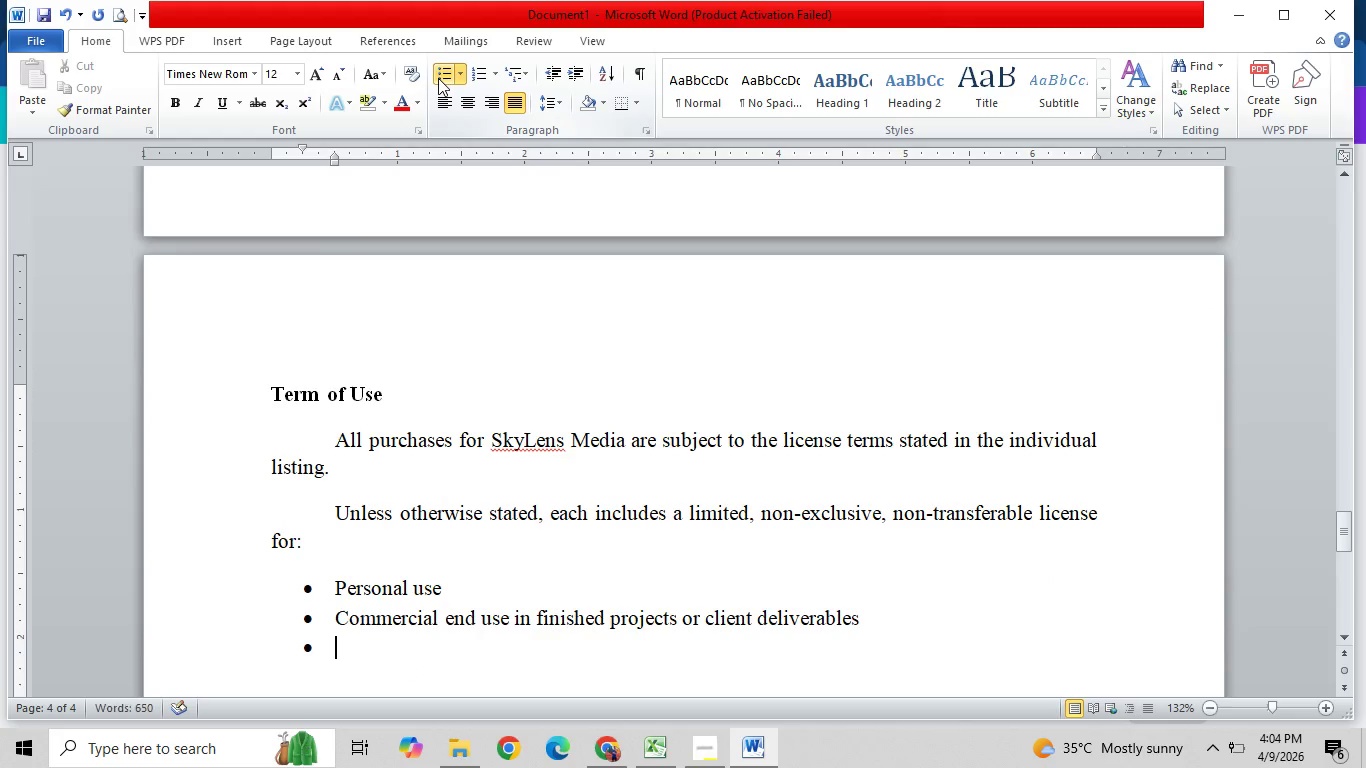 
key(Backspace)
key(Backspace)
key(Backspace)
type(Examples of permitte)
key(Backspace)
key(Backspace)
type(ed )
key(Backspace)
key(Backspace)
key(Backspace)
type(ted use may include:)
 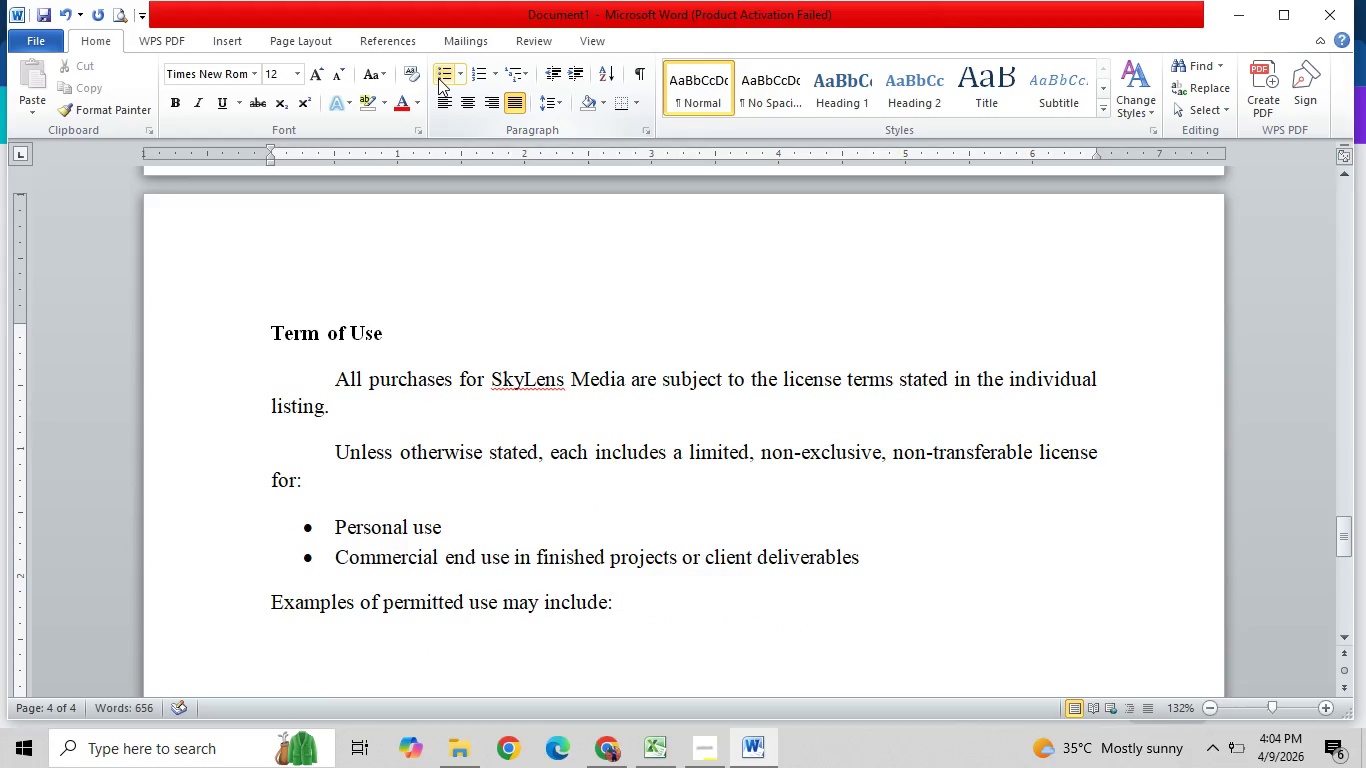 
 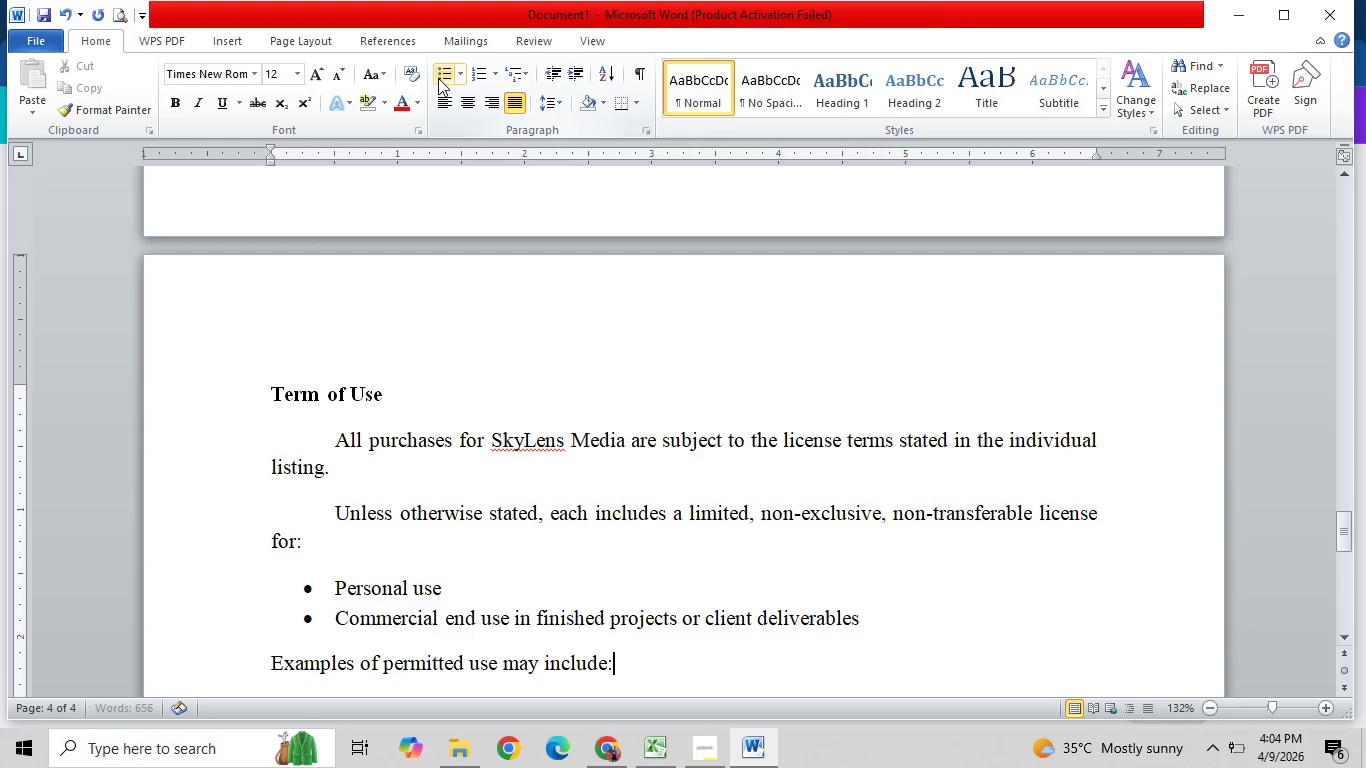 
key(Enter)
 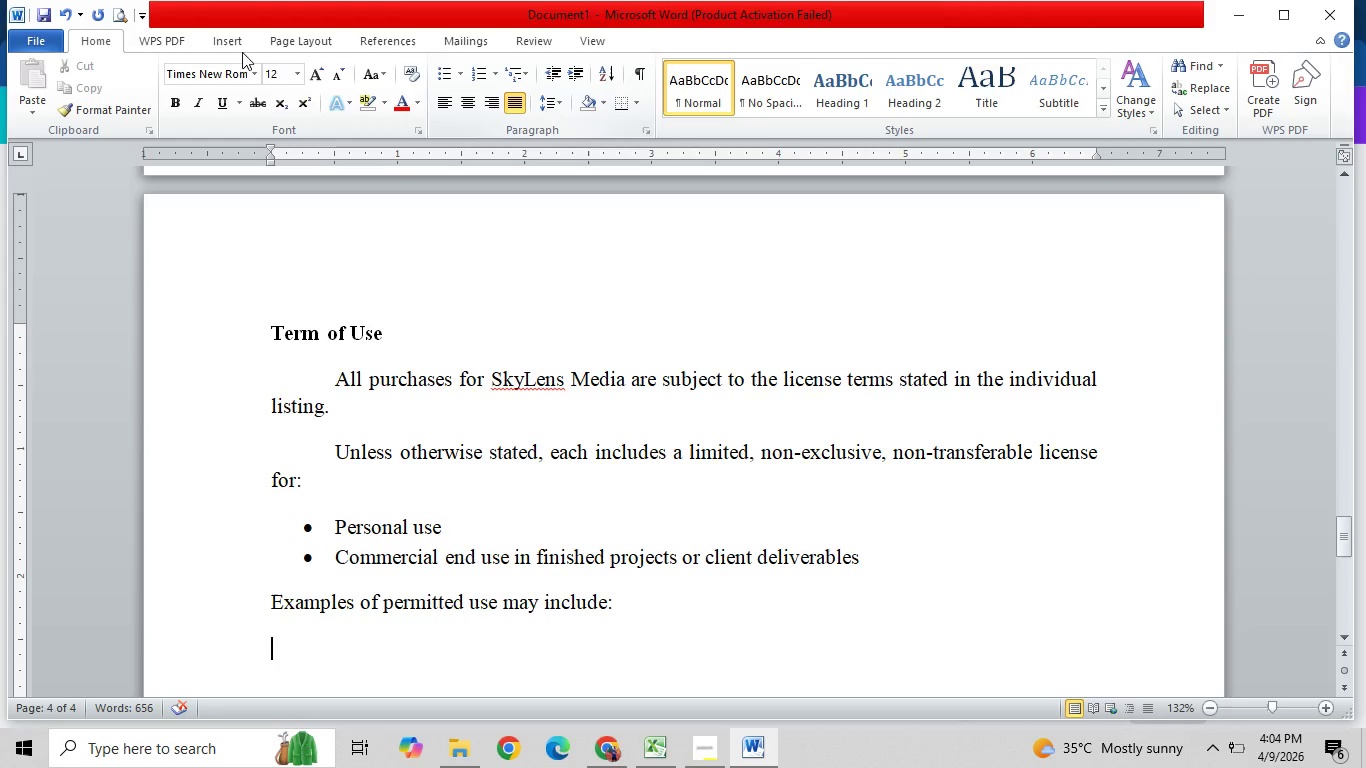 
left_click([435, 78])
 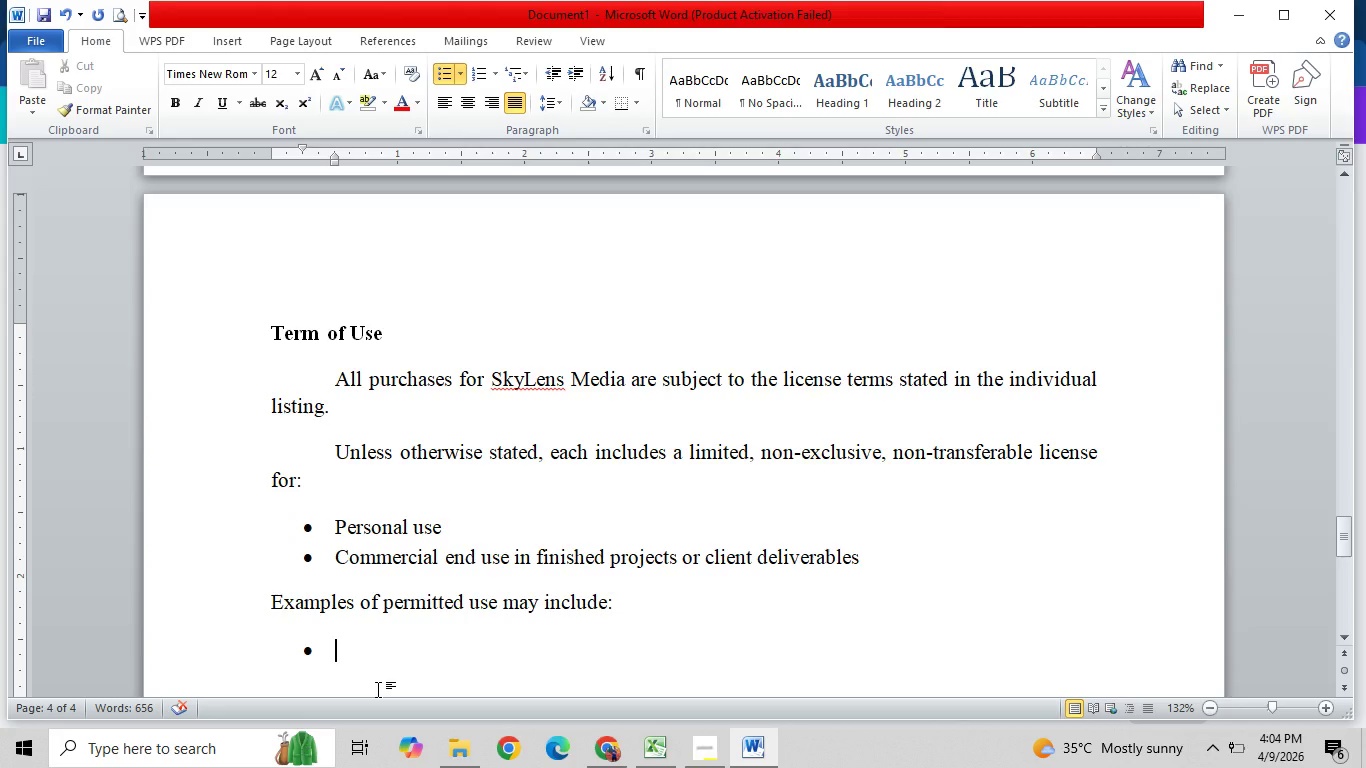 
type(edited photographs)
 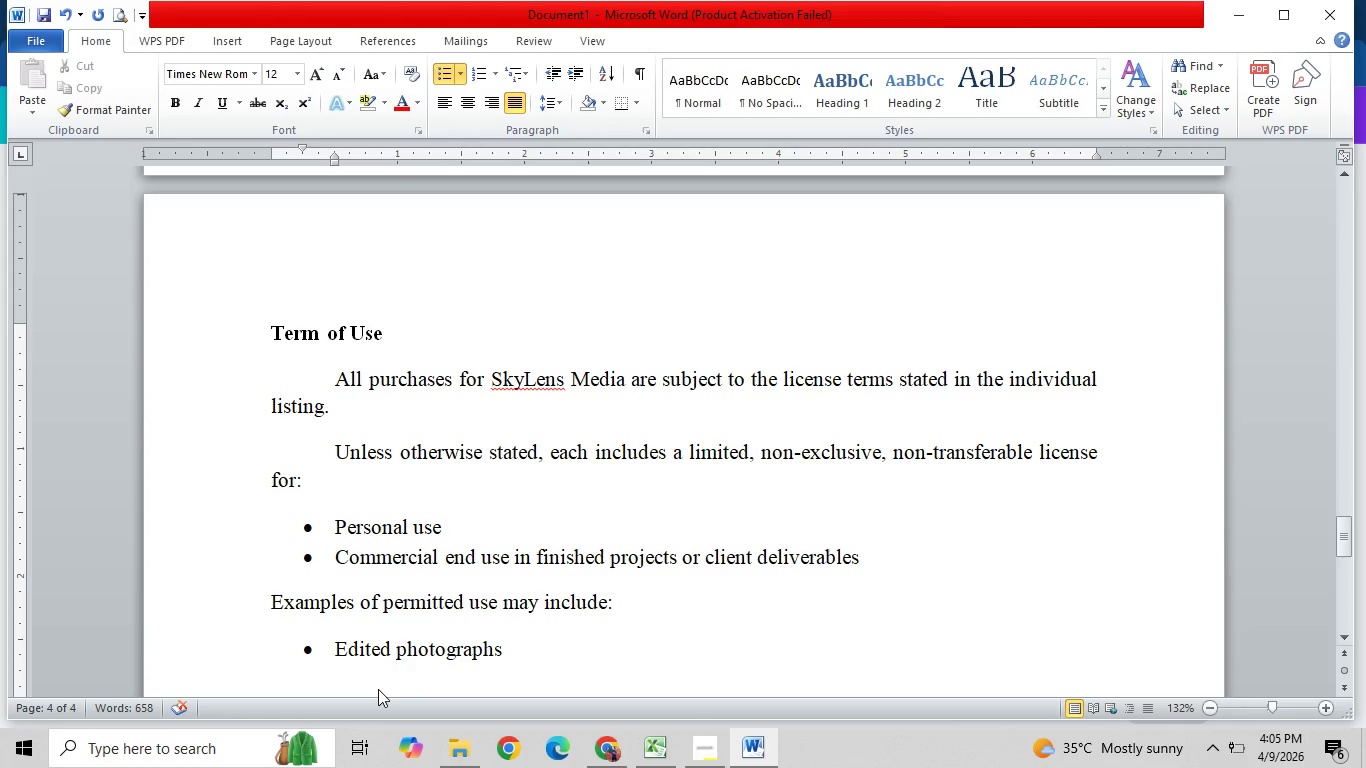 
key(Enter)
 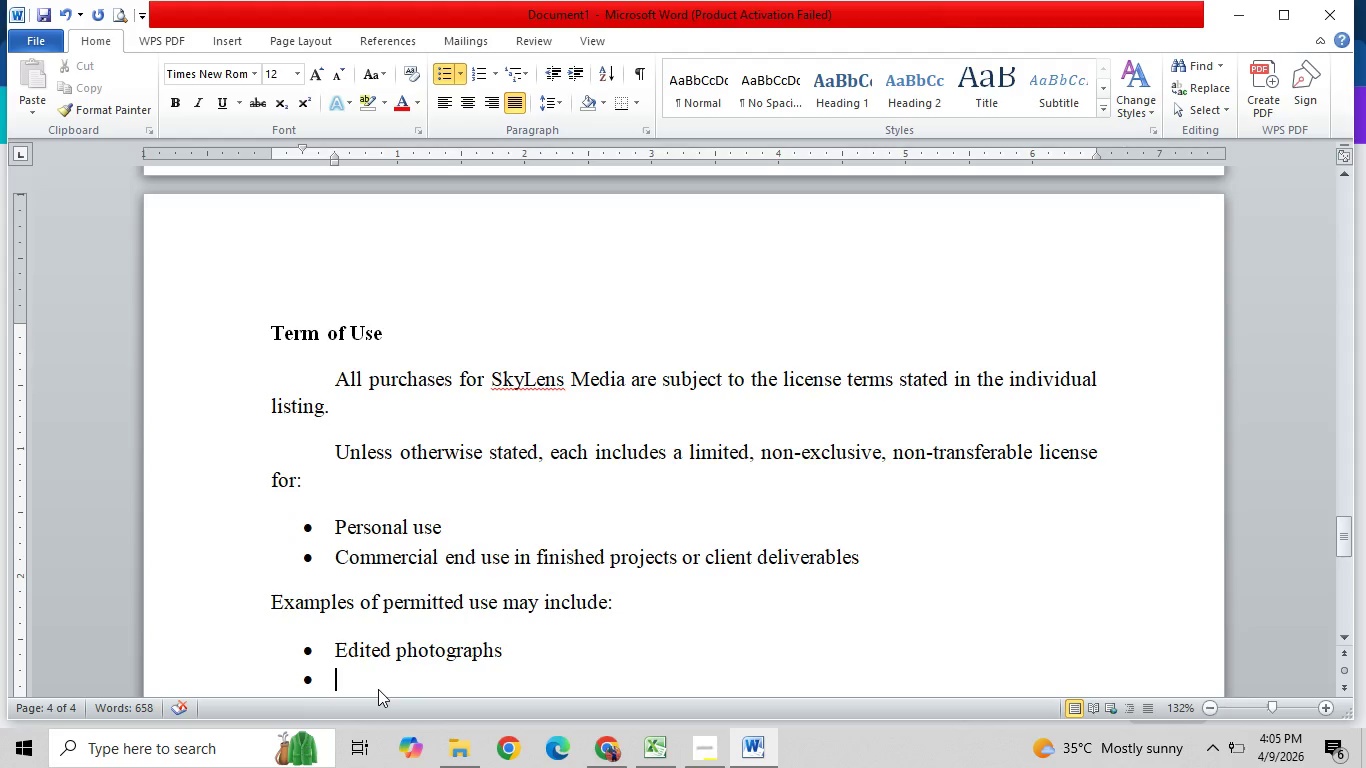 
type(cle)
key(Backspace)
type(ient presentations)
 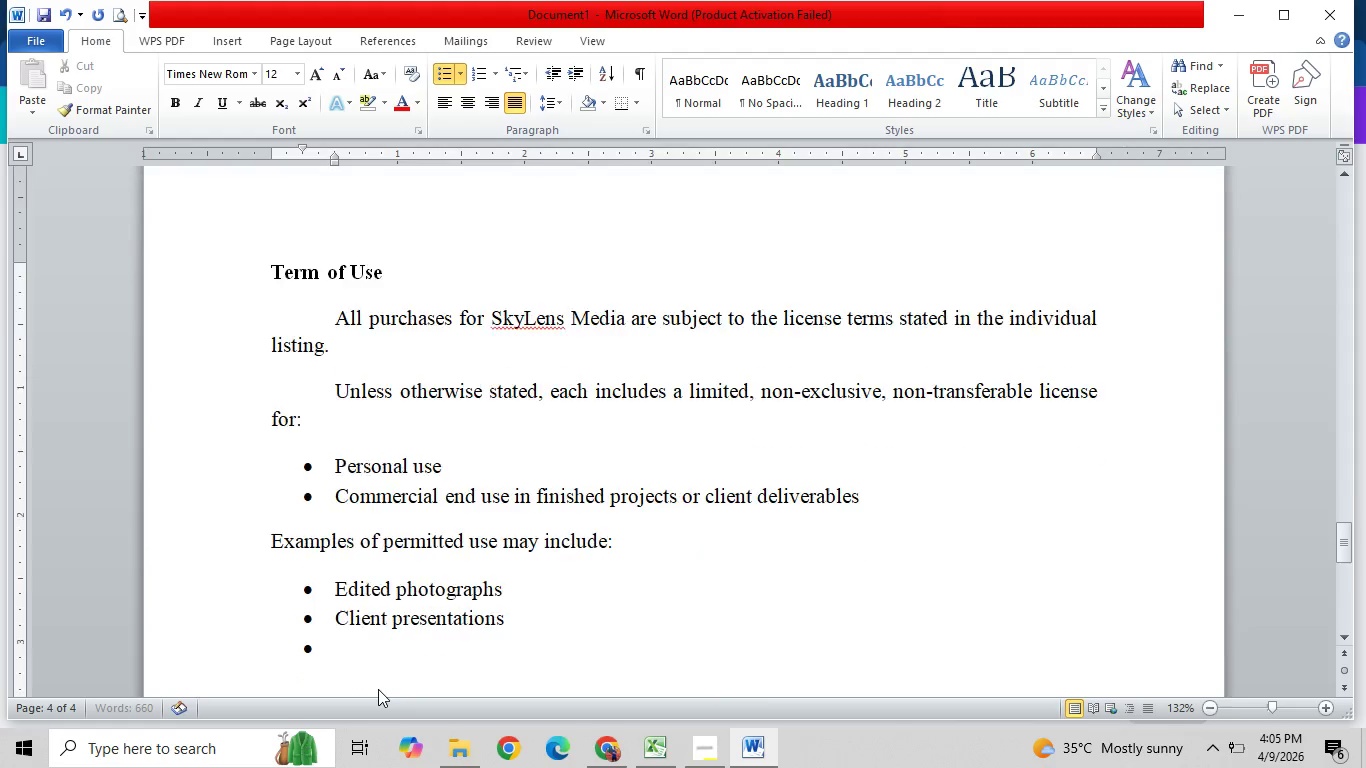 
key(Enter)
 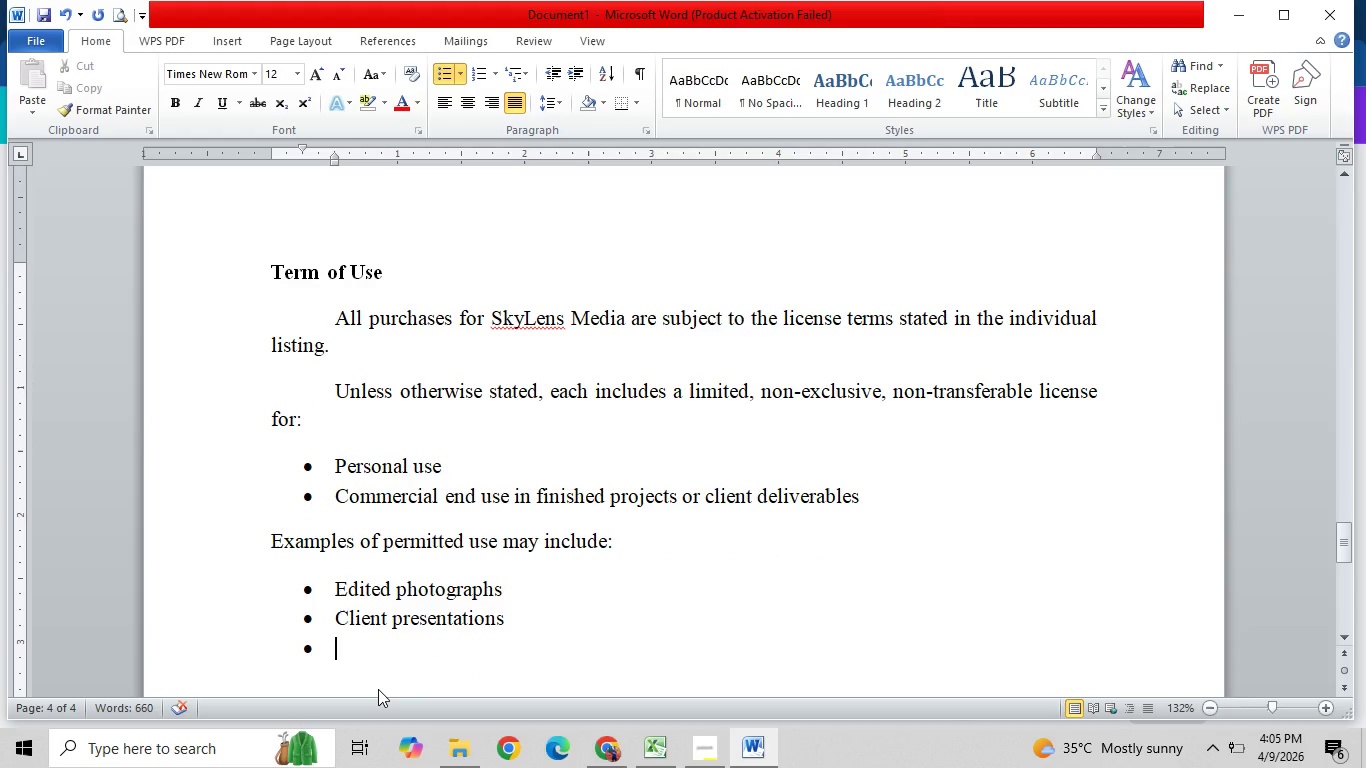 
type(marketing materials)
 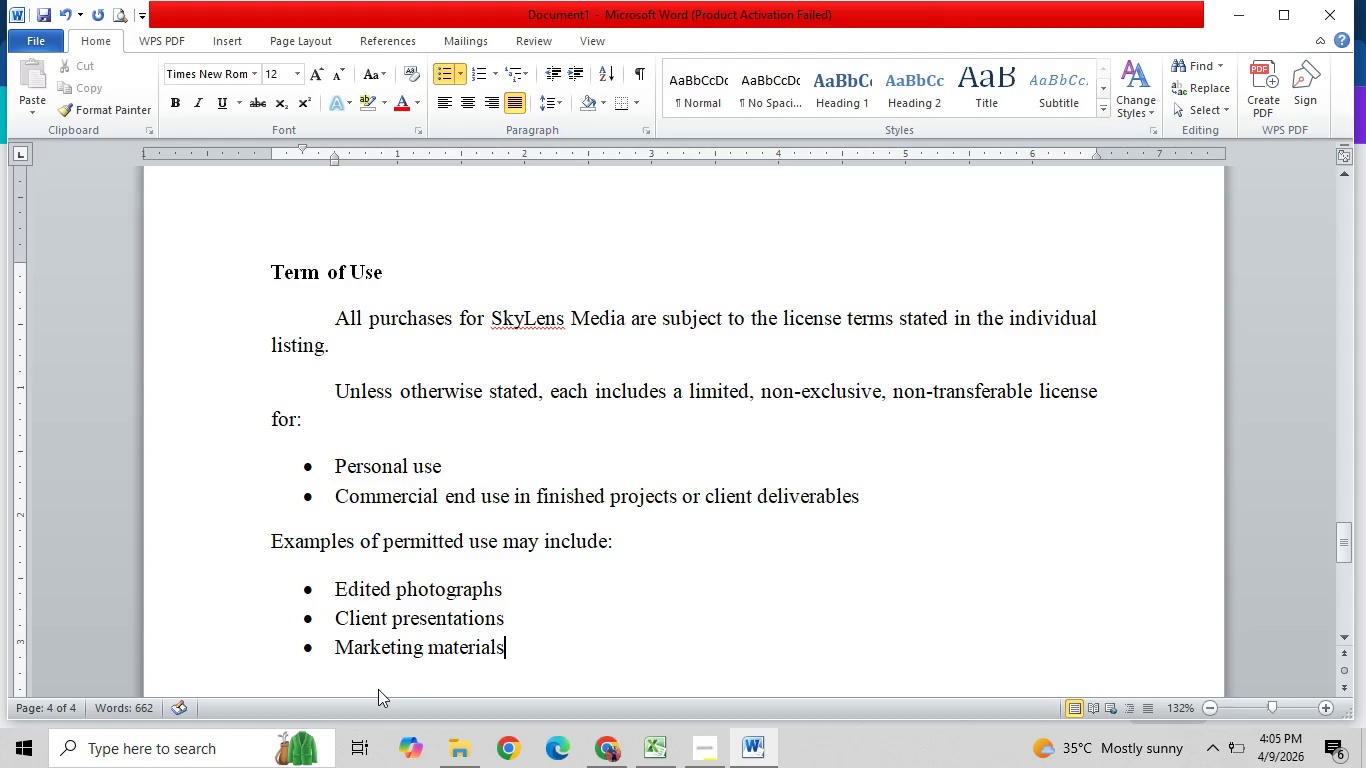 
key(Enter)
 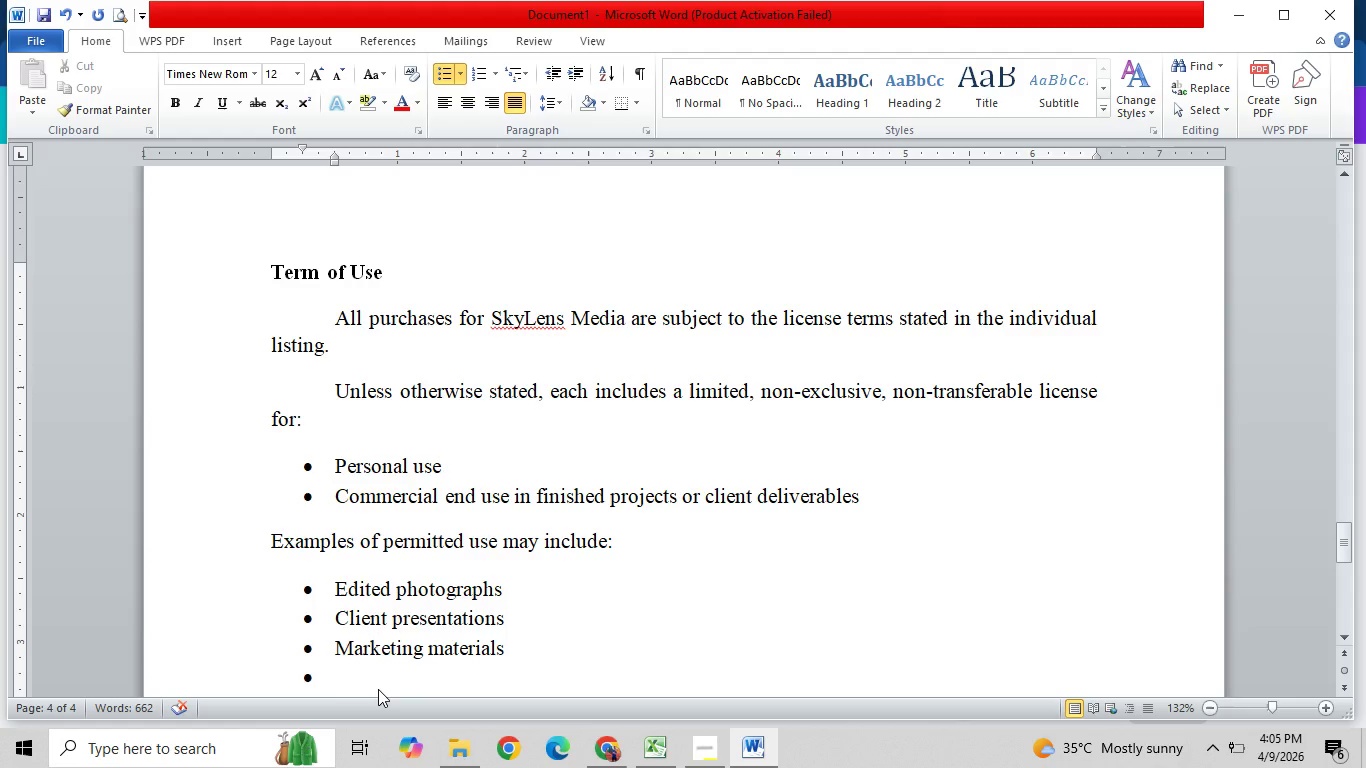 
type(websites)
 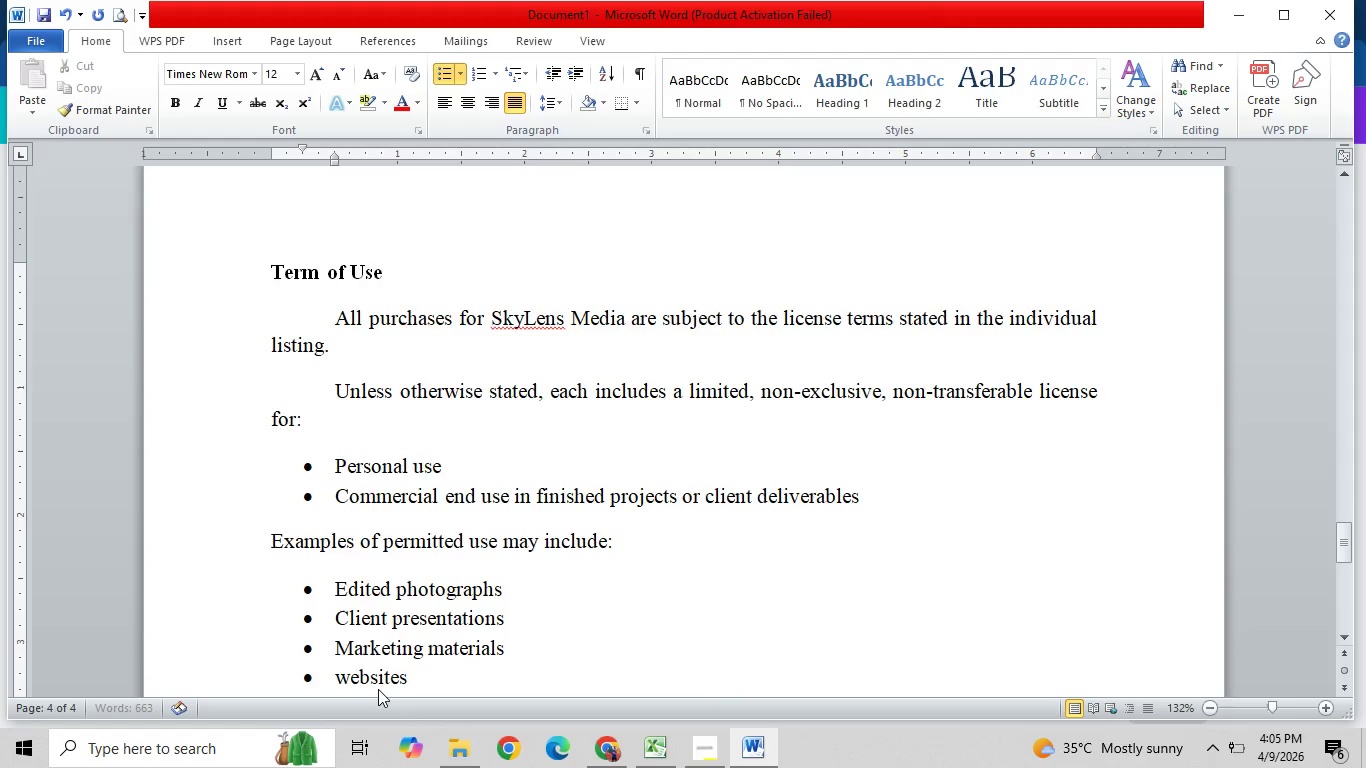 
key(Enter)
 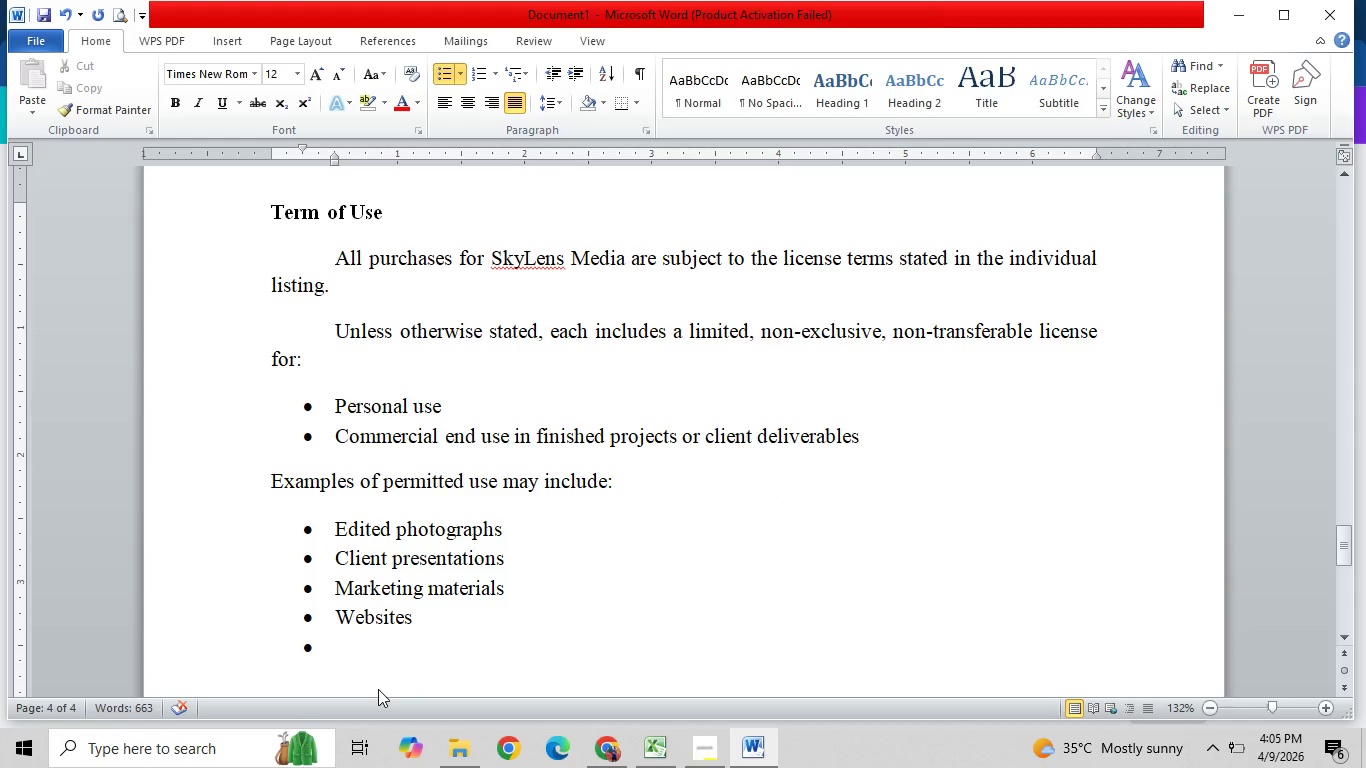 
type(advertisemn)
key(Backspace)
type(ents)
 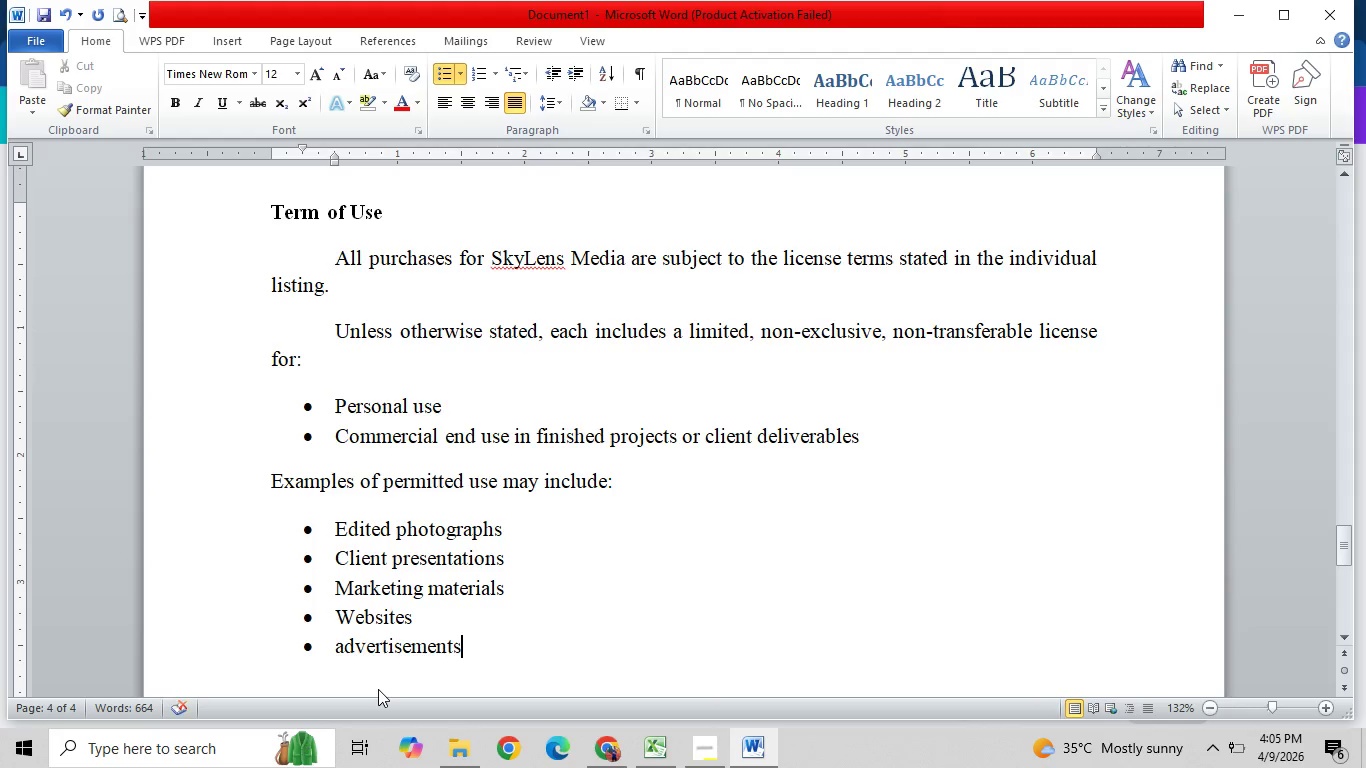 
key(Enter)
 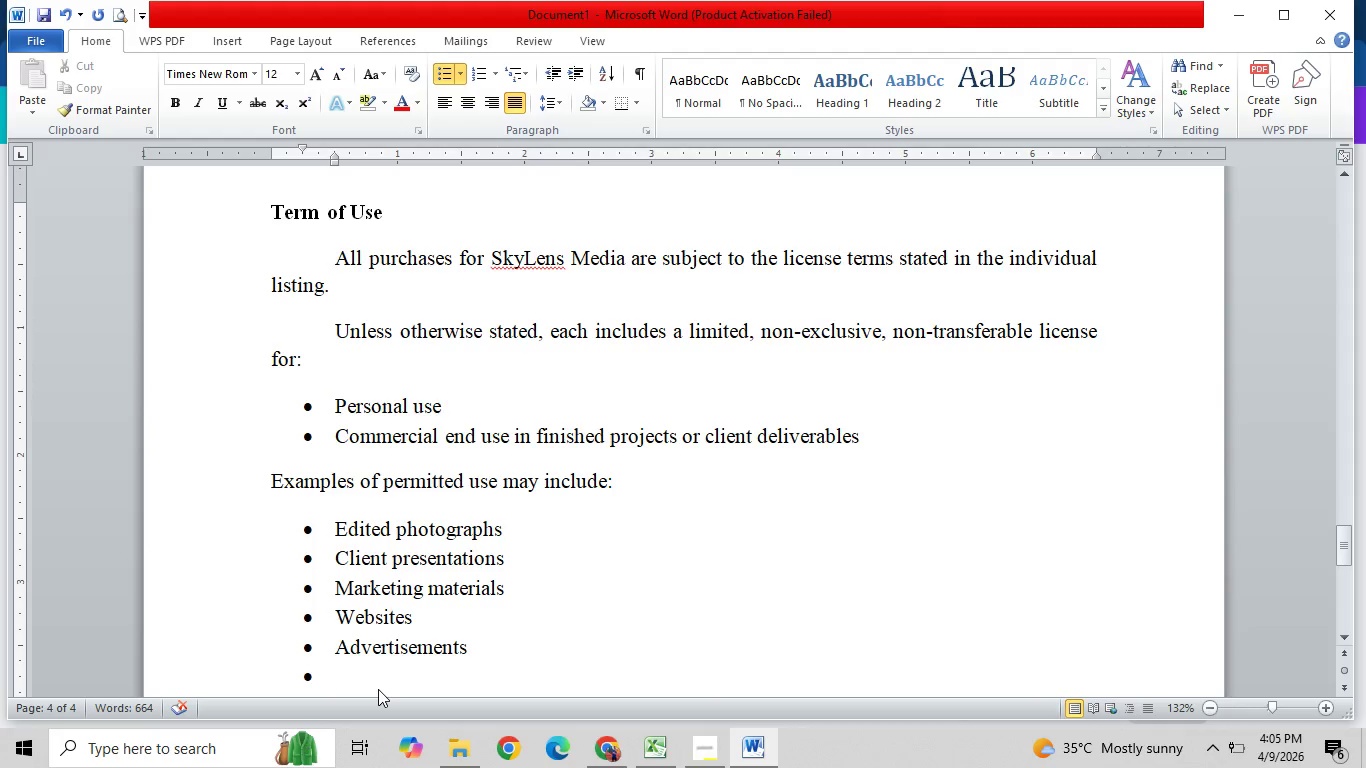 
type(social media graphics\)
key(Backspace)
 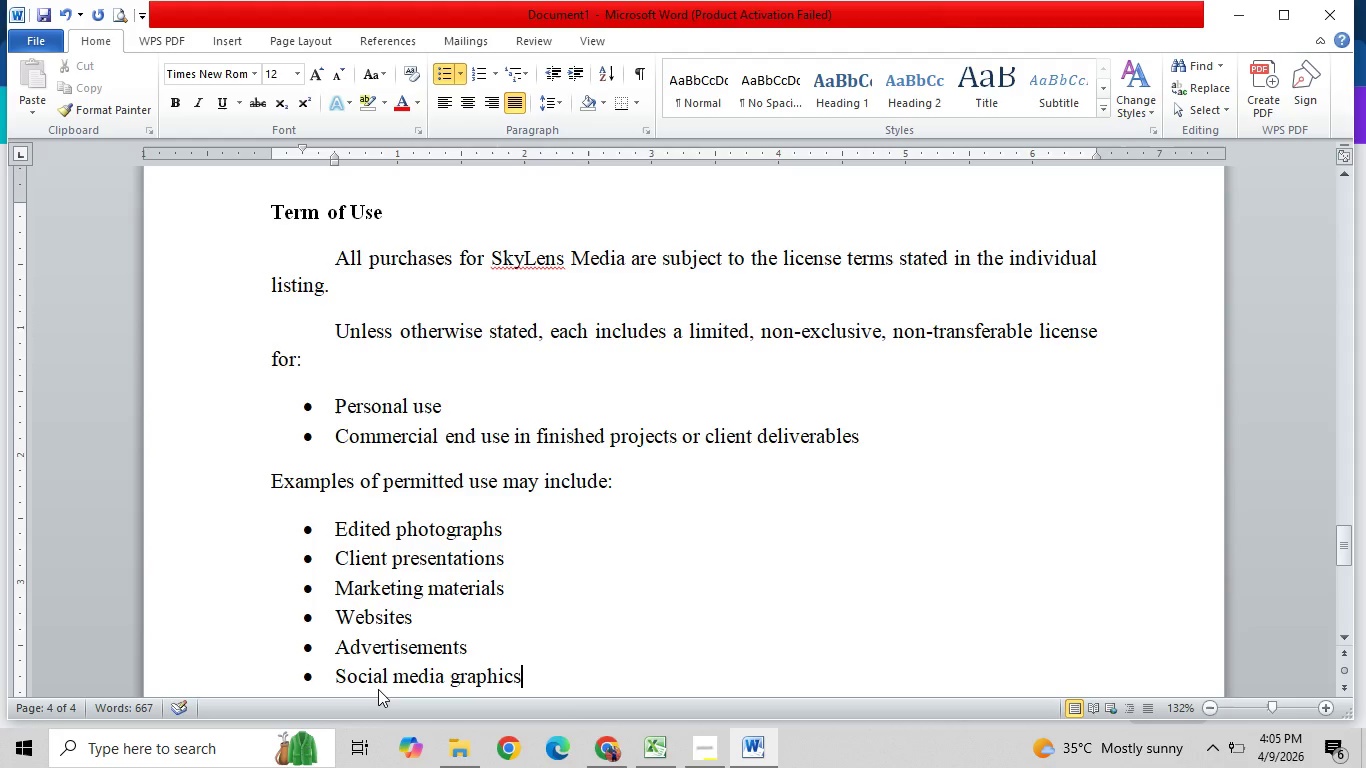 
key(Enter)
 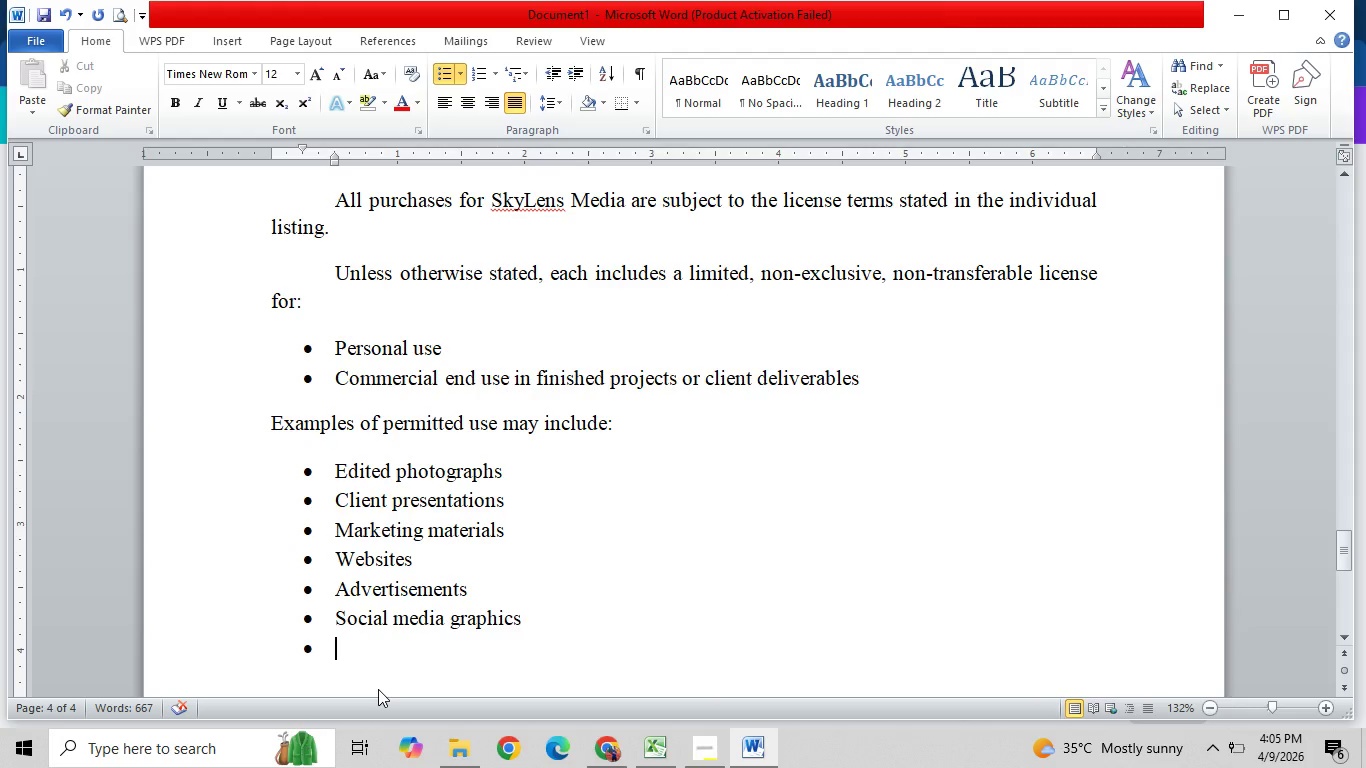 
type(commercial use ofd)
key(Backspace)
key(Backspace)
type(d )
key(Backspace)
key(Backspace)
type(f clarification)
 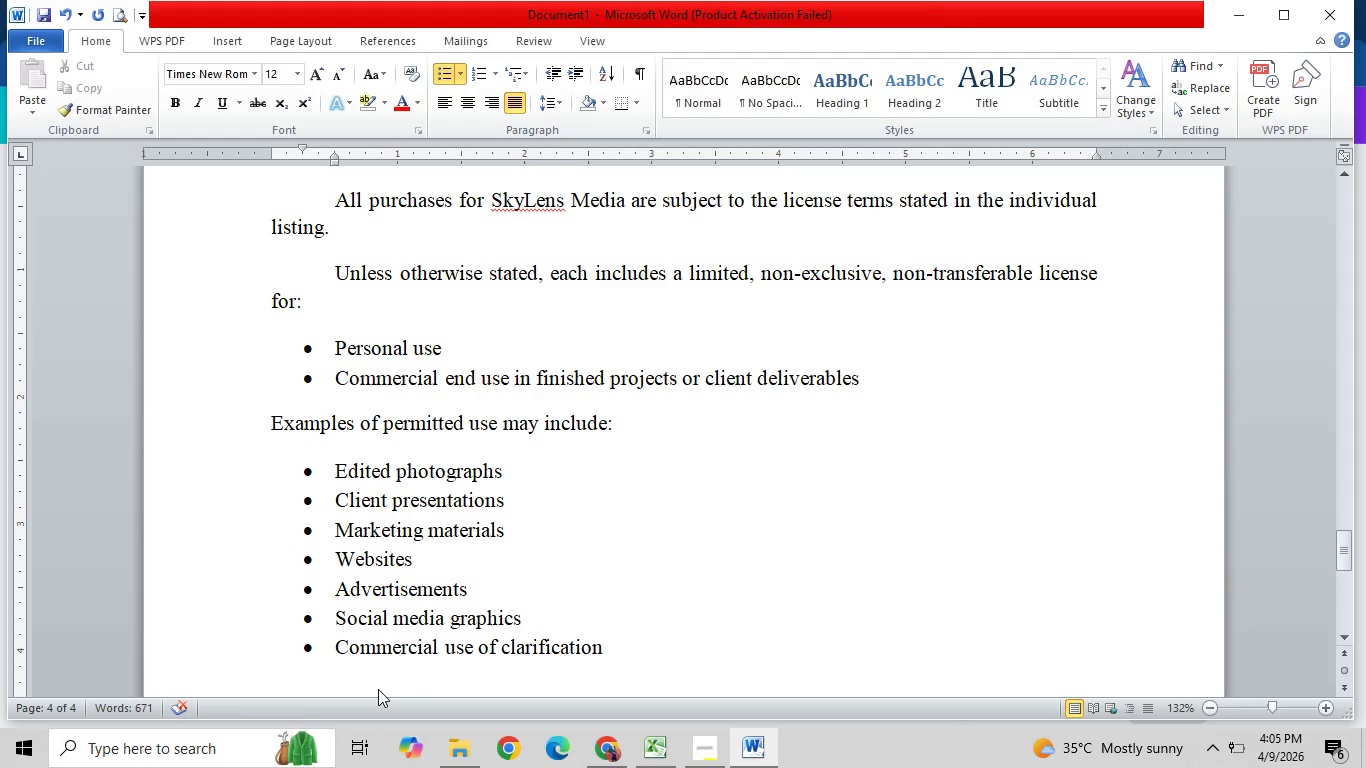 
key(Enter)
 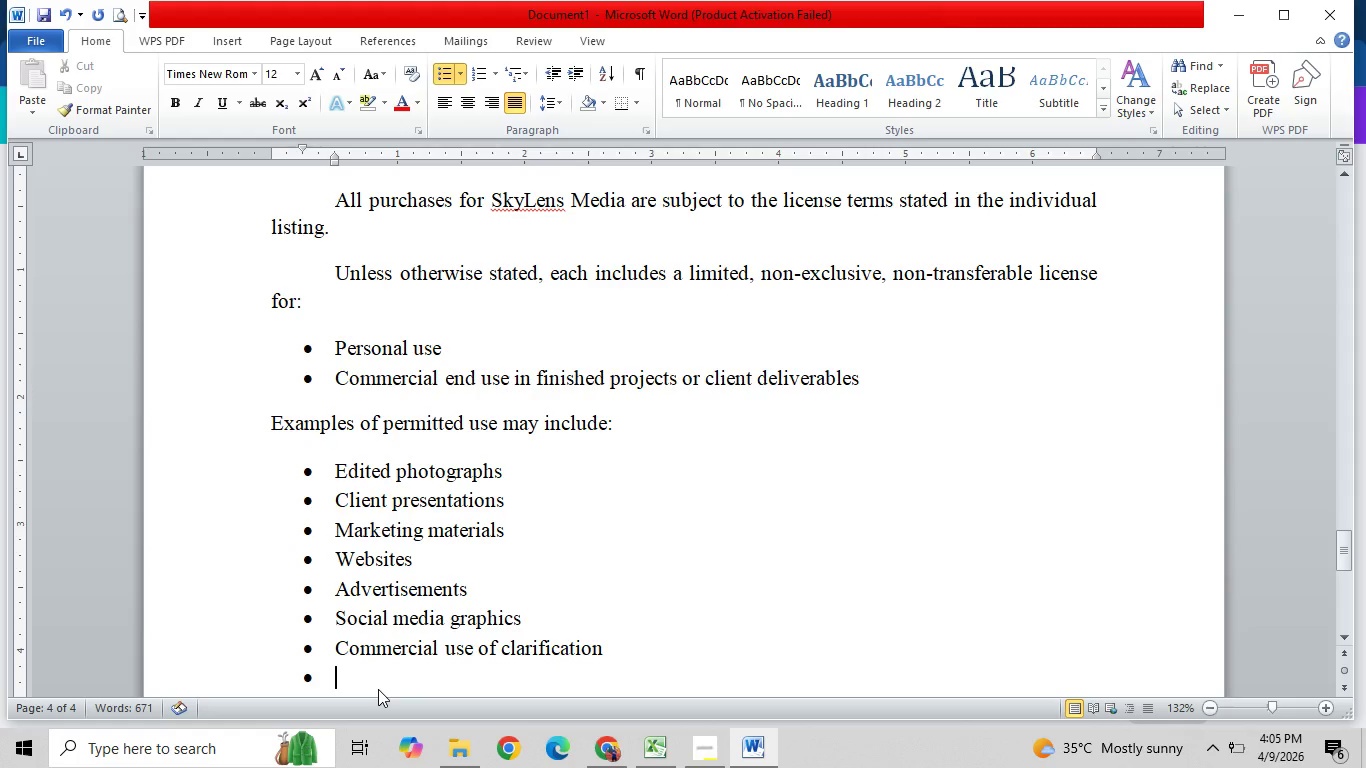 
key(Backspace)
 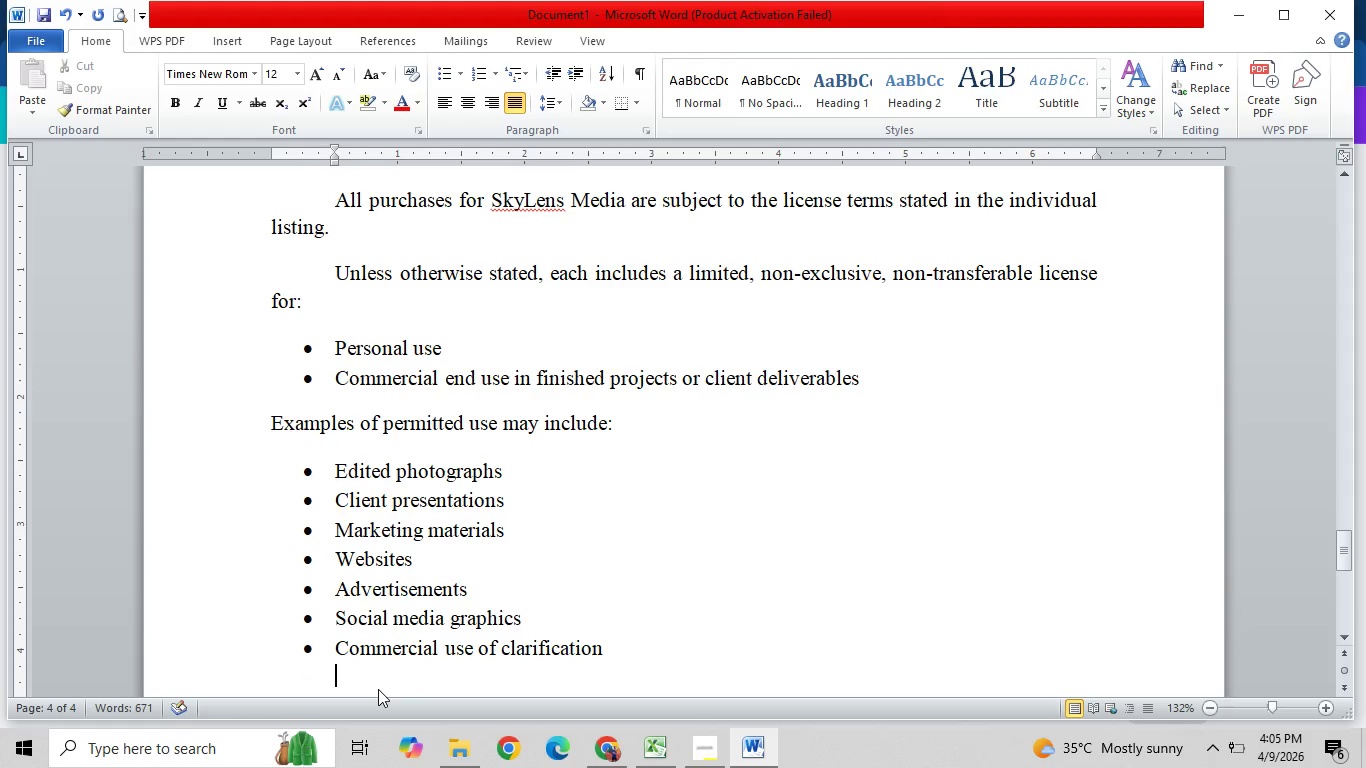 
key(Backspace)
 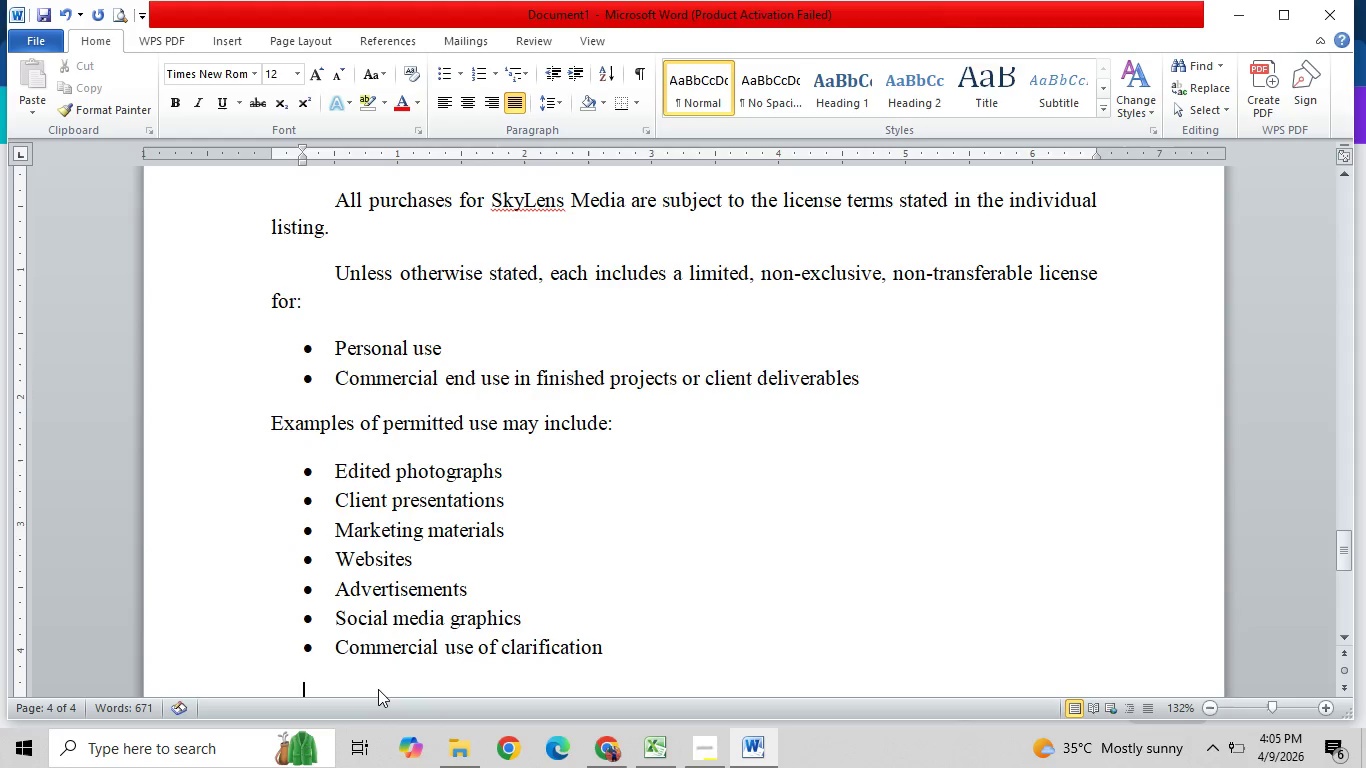 
key(Backspace)
 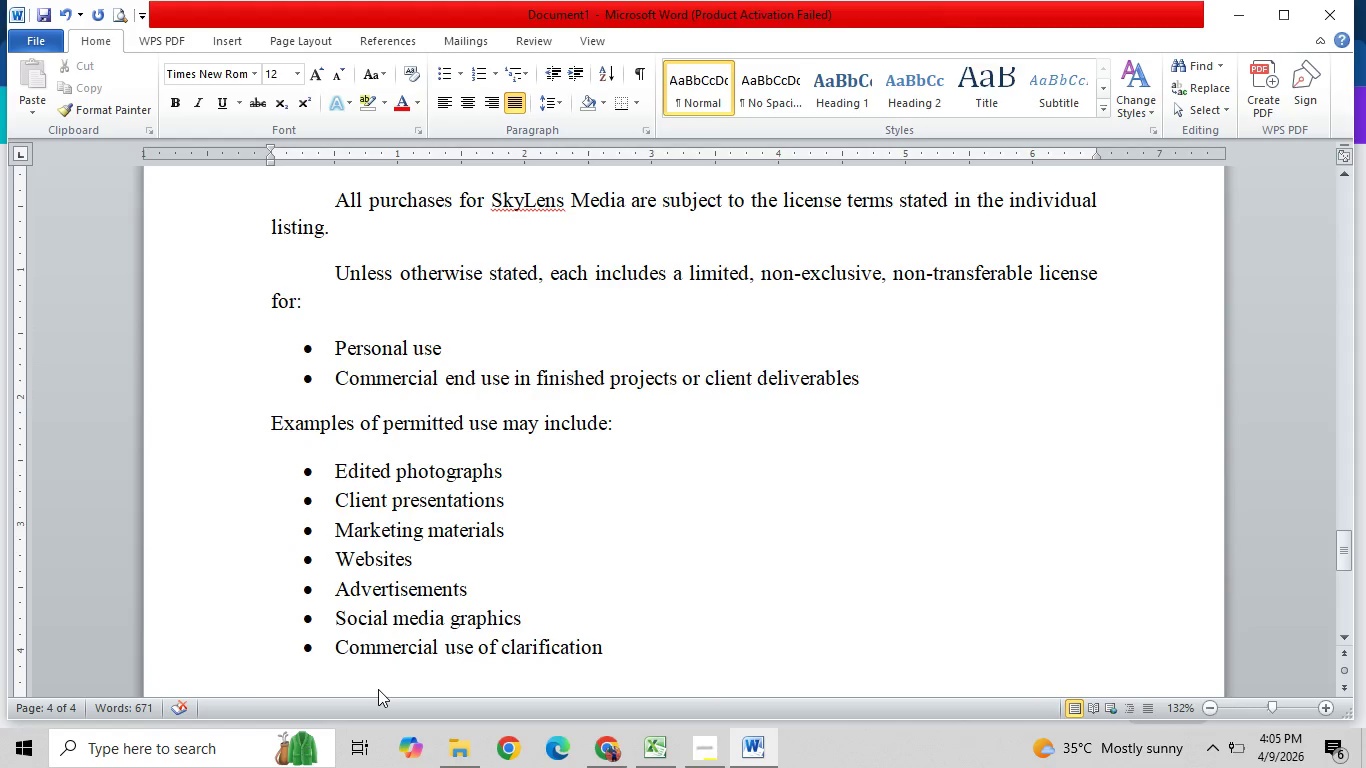 
key(Tab)
 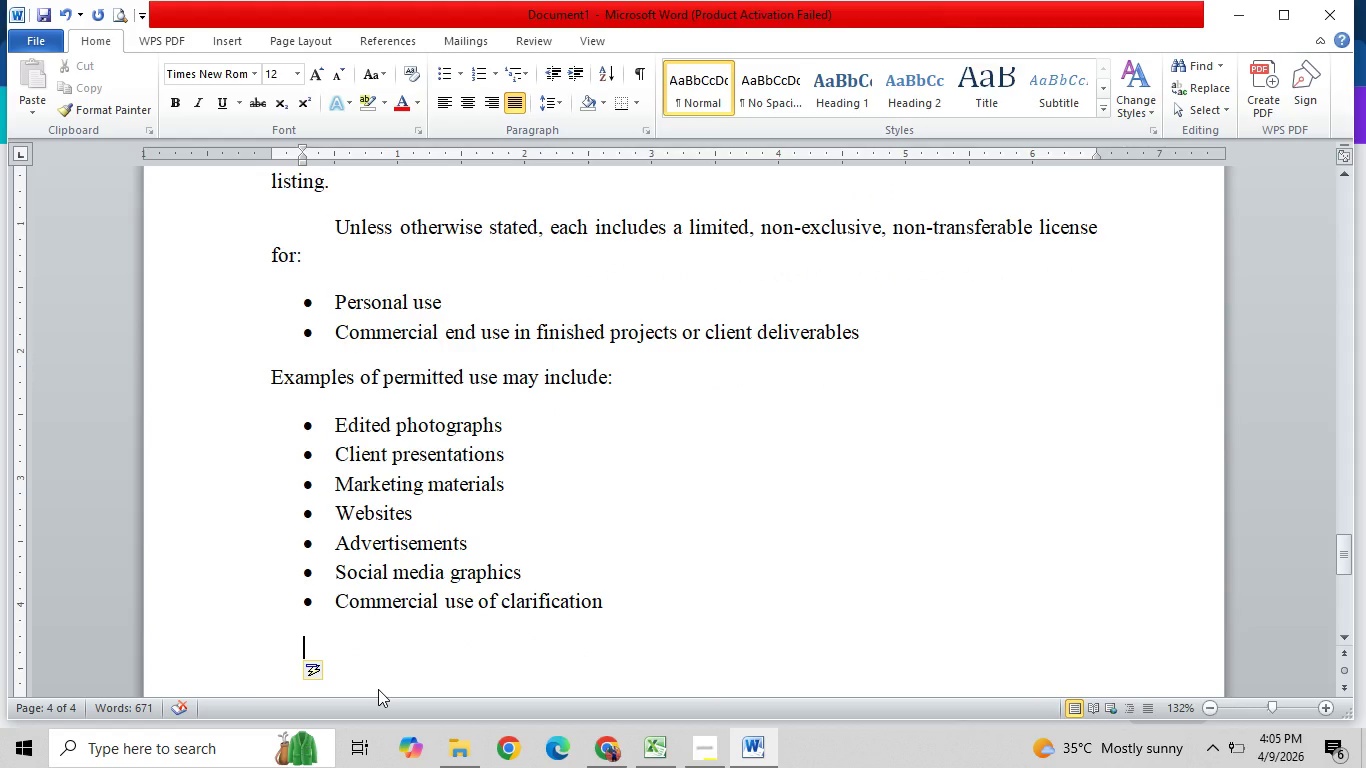 
key(Shift+C)
 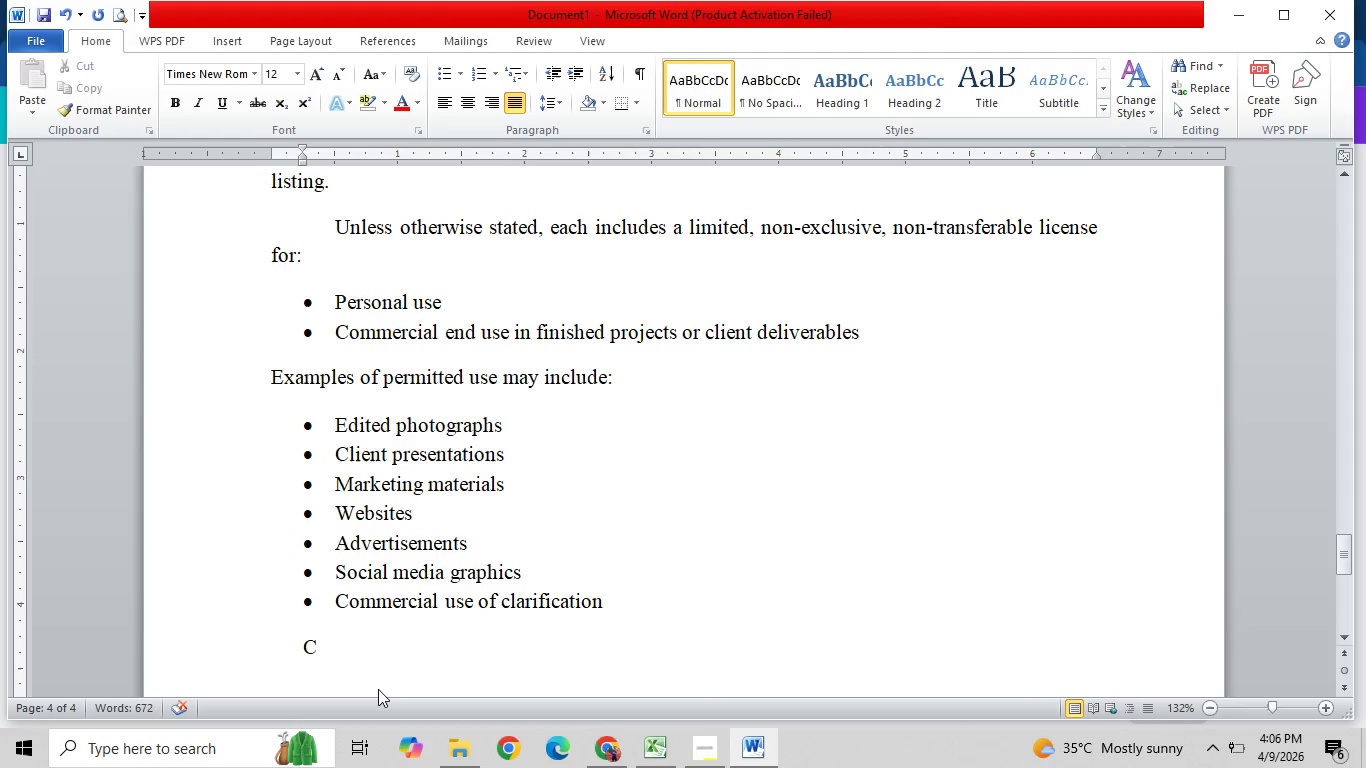 
key(Backspace)
 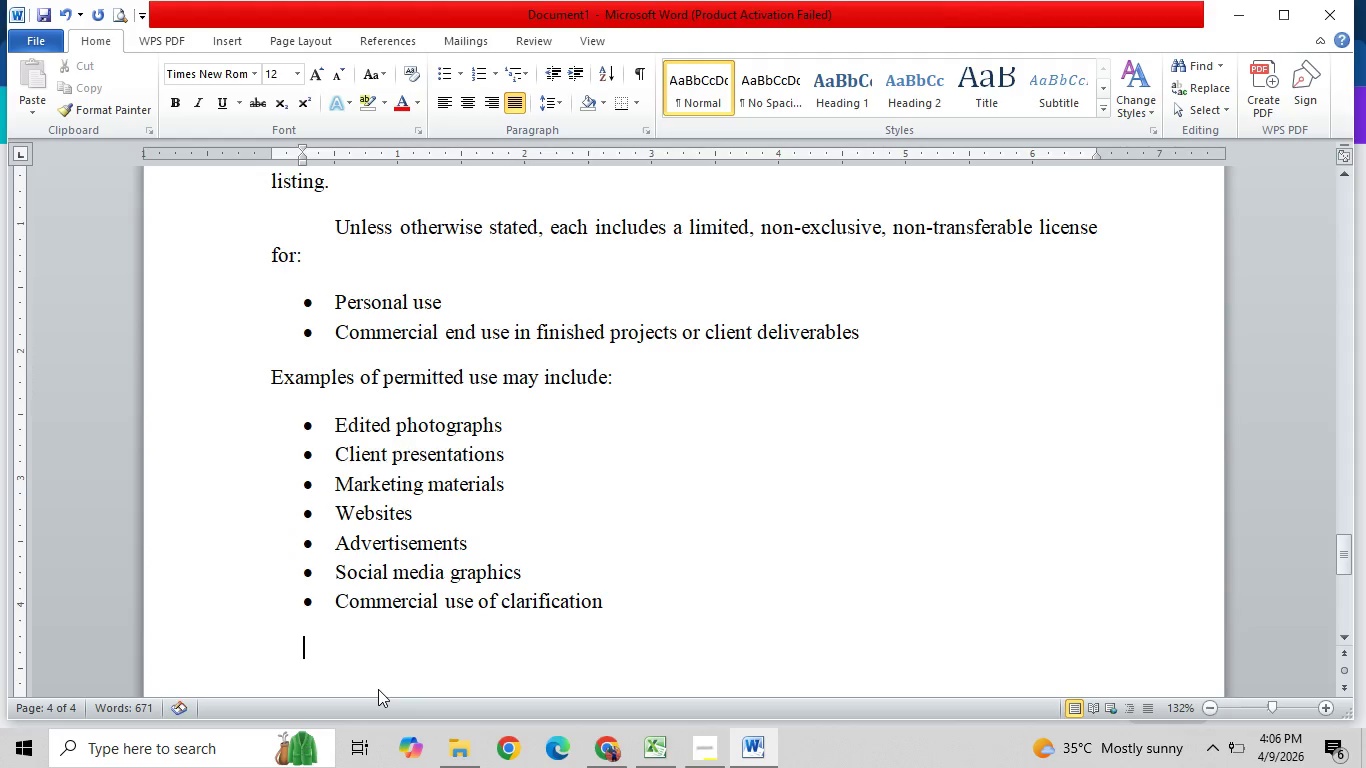 
key(Backspace)
 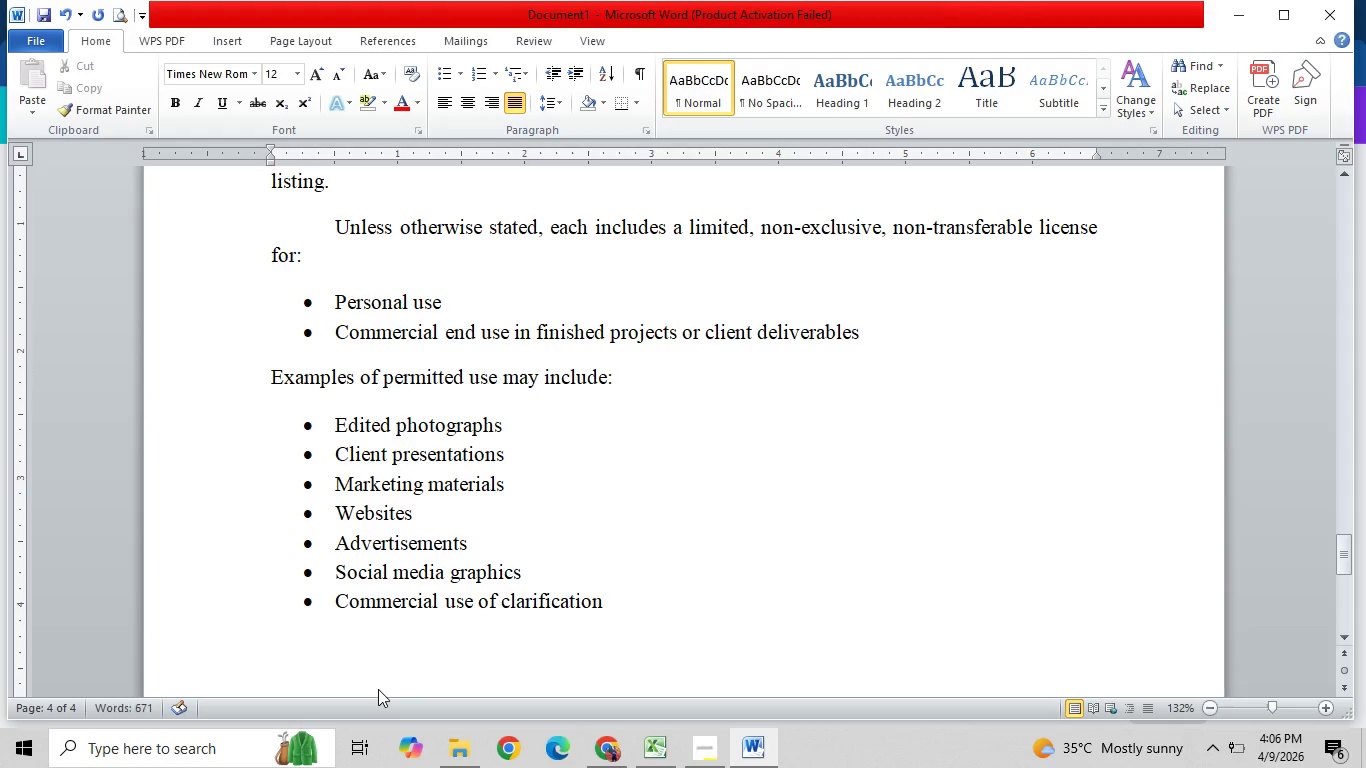 
key(Backspace)
 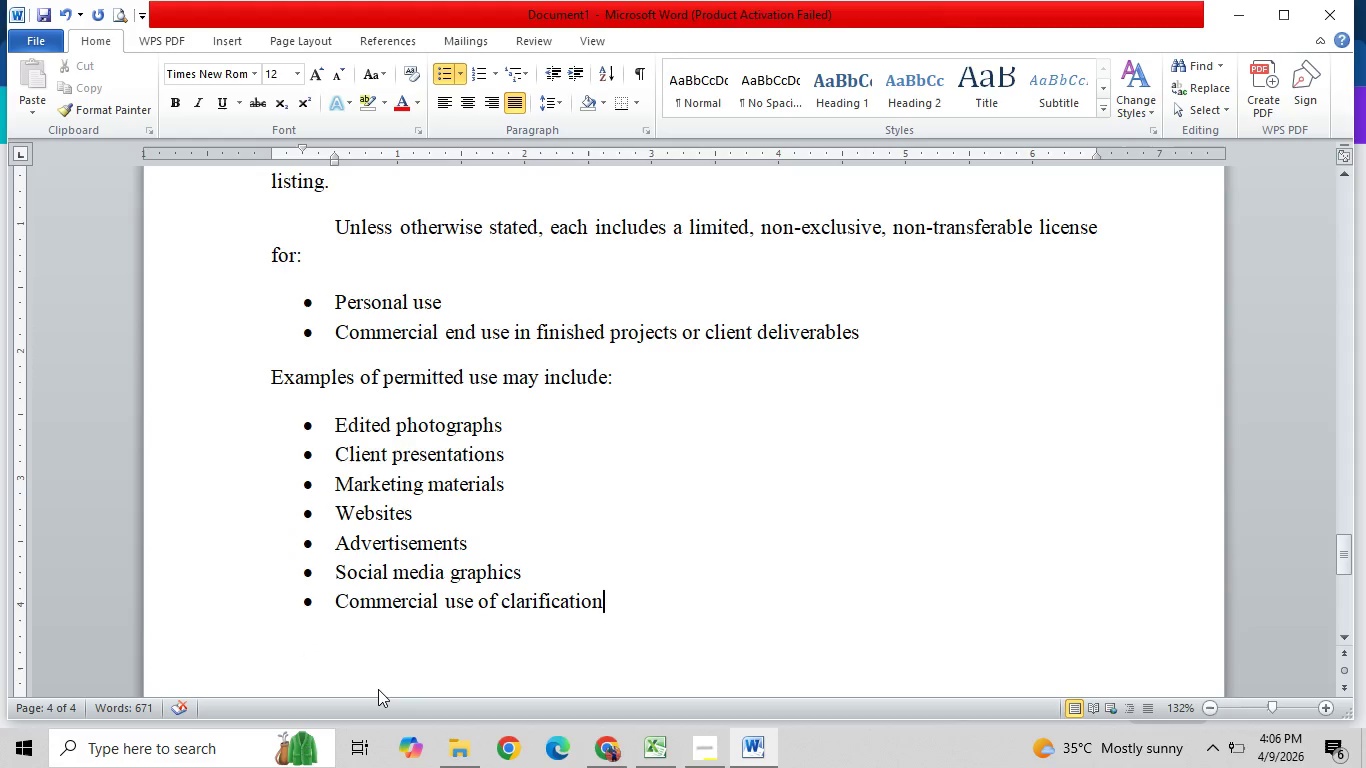 
key(Delete)
 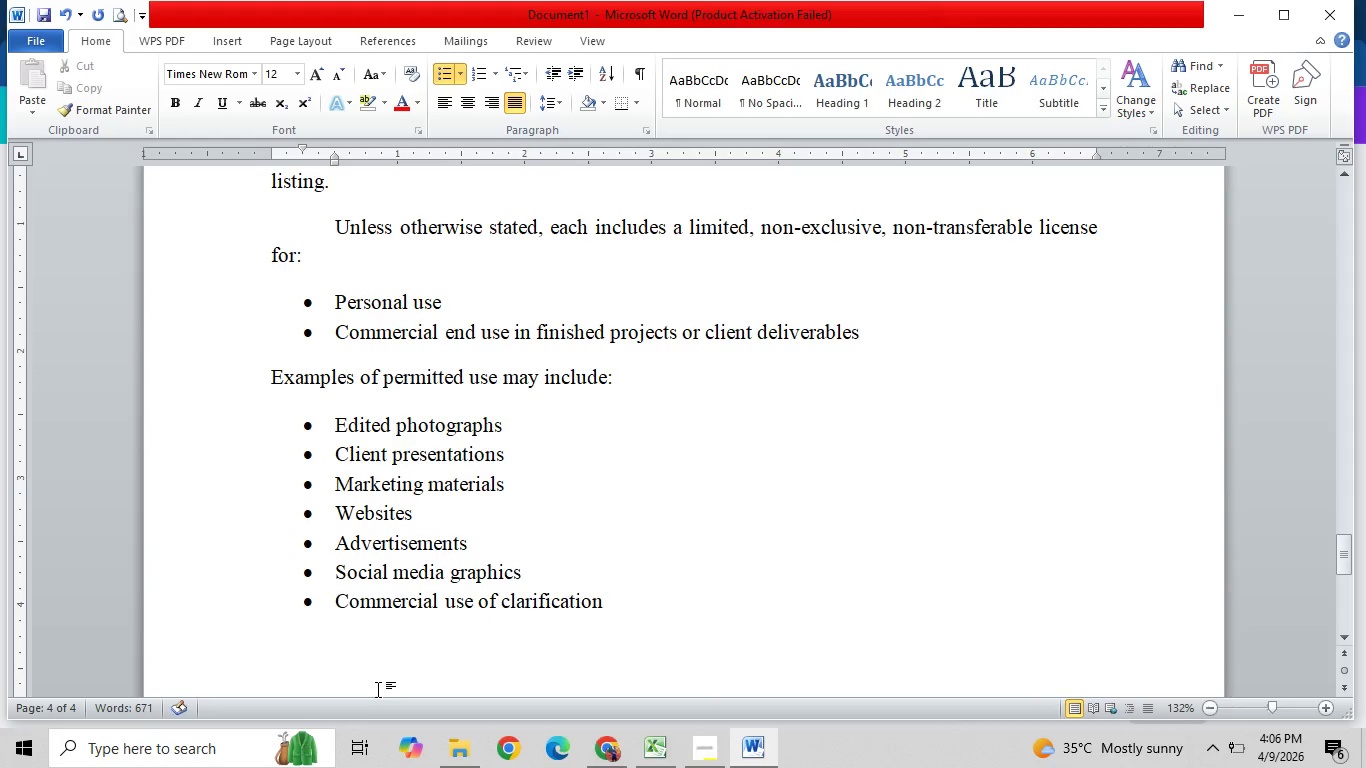 
key(Enter)
 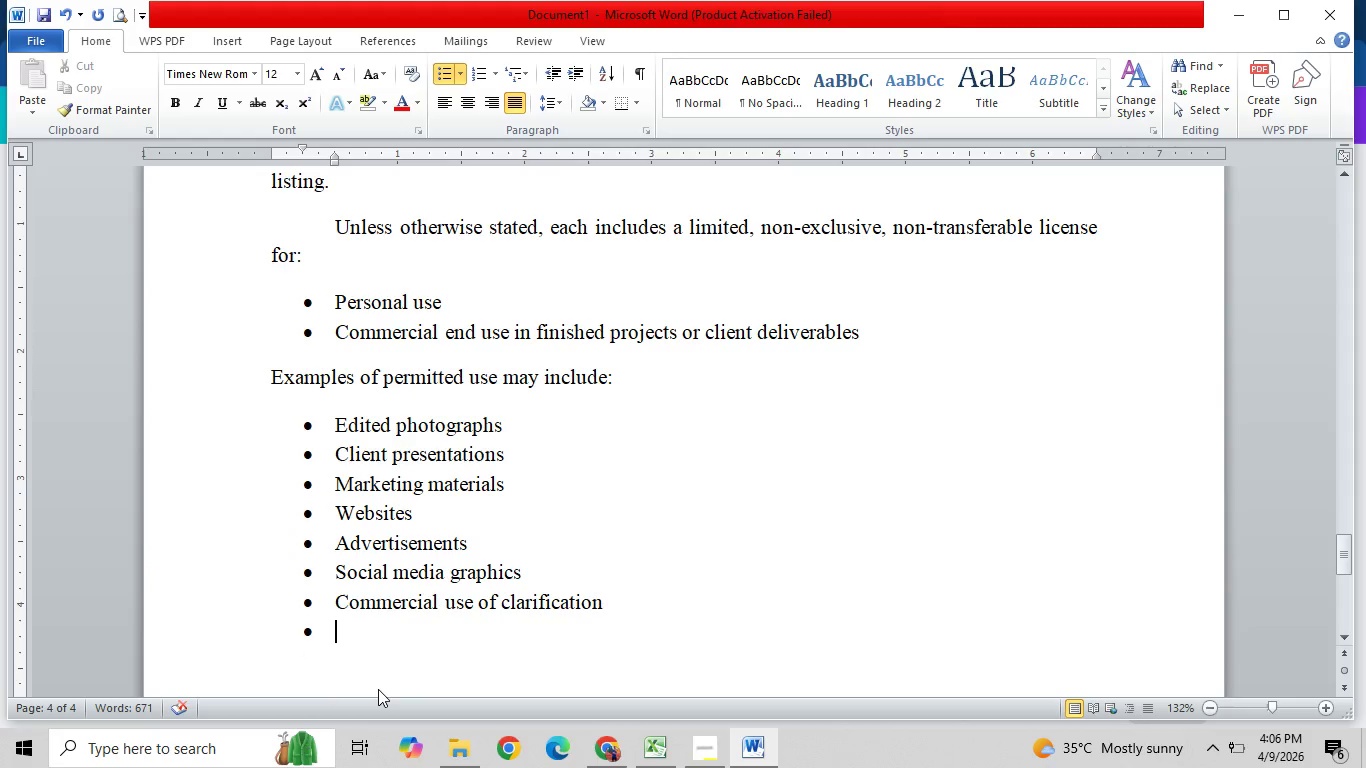 
key(Backspace)
 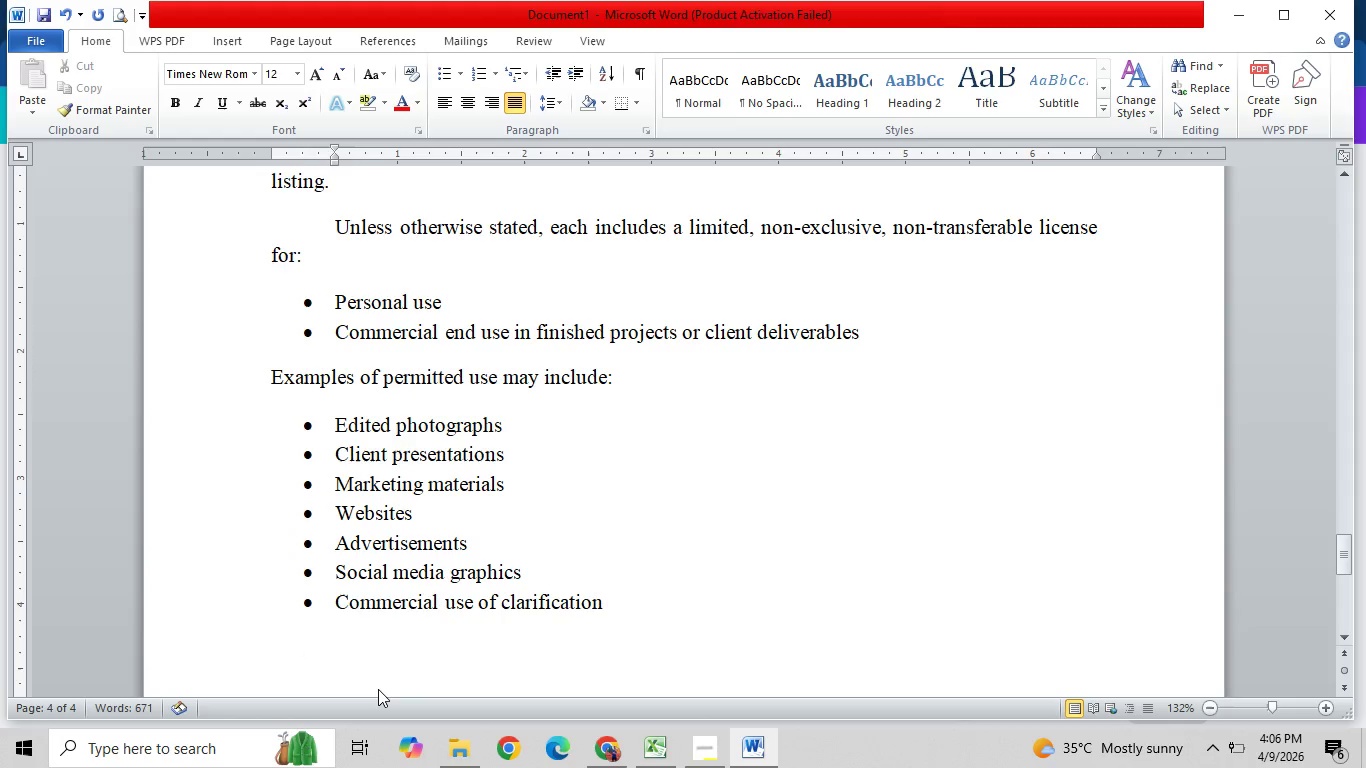 
key(Backspace)
 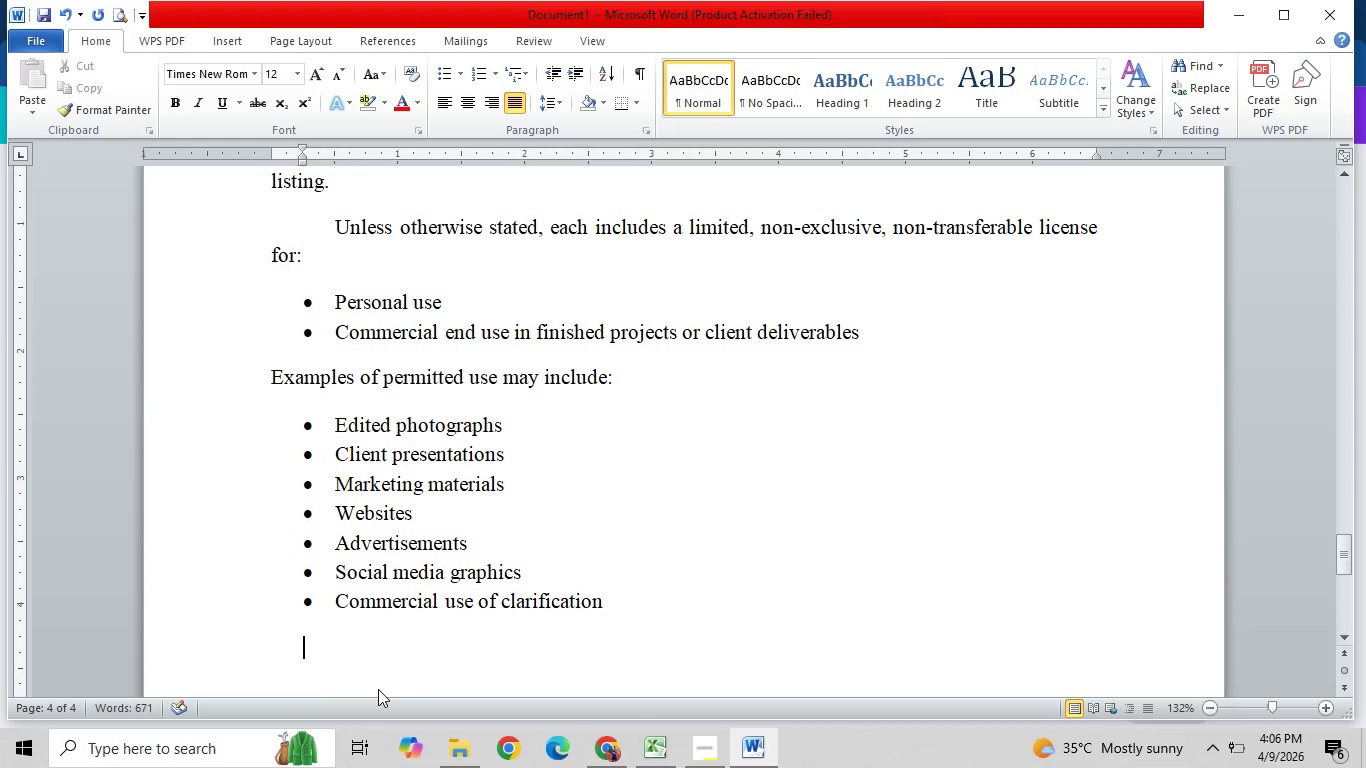 
key(Backspace)
 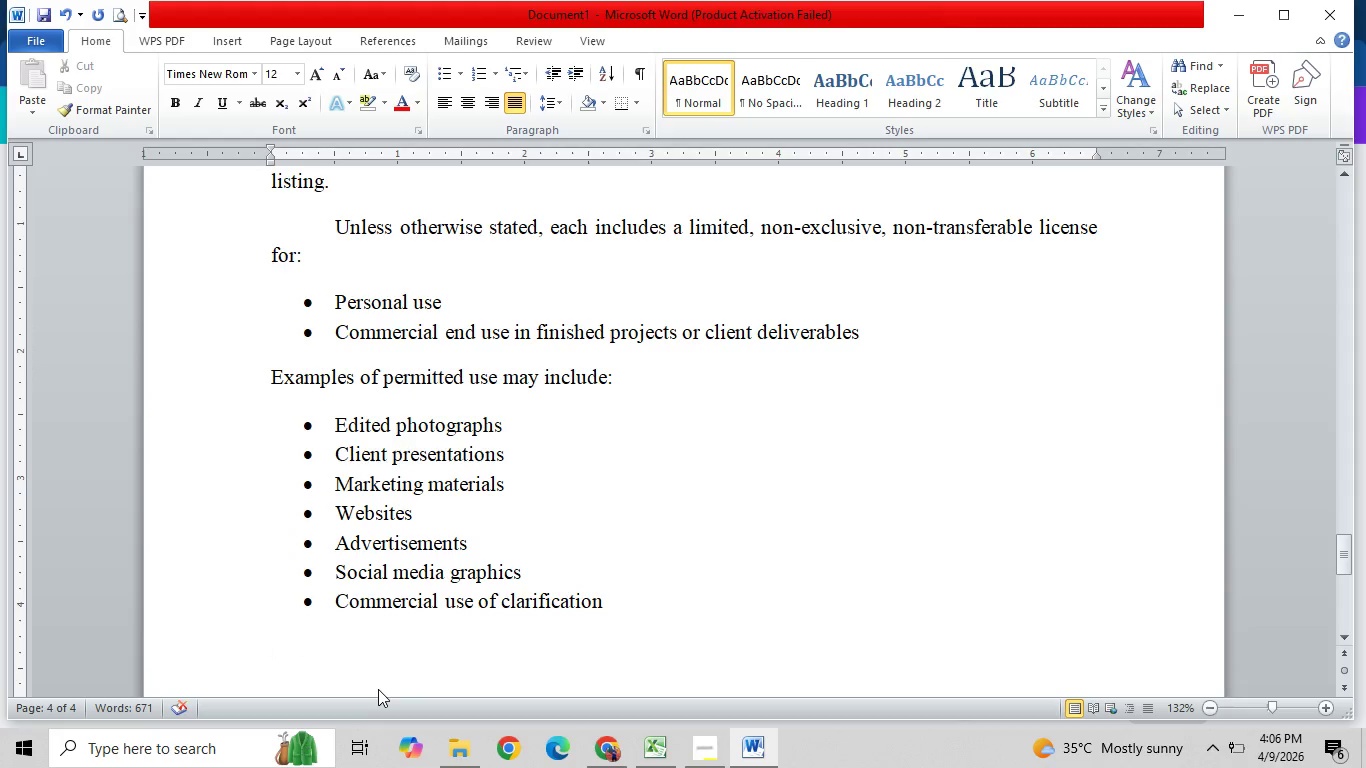 
key(Backspace)
 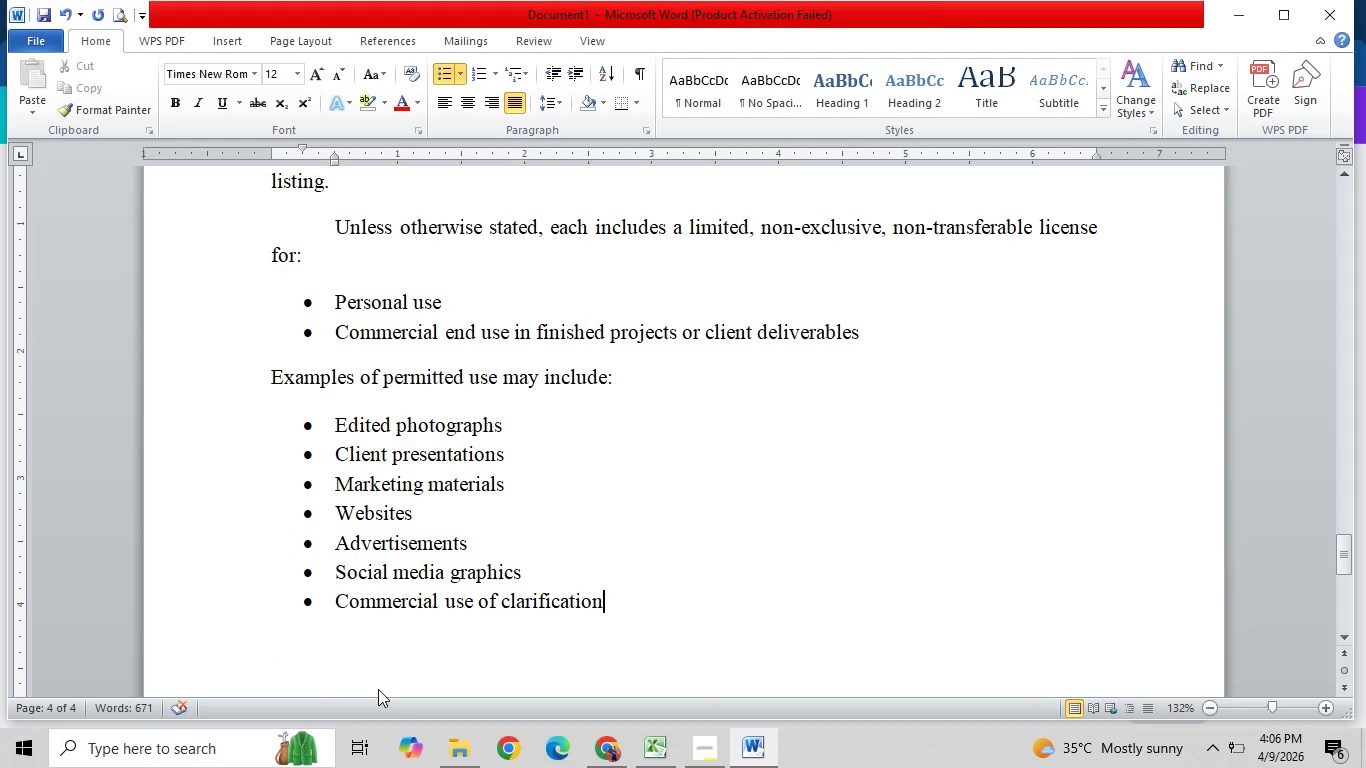 
key(Enter)
 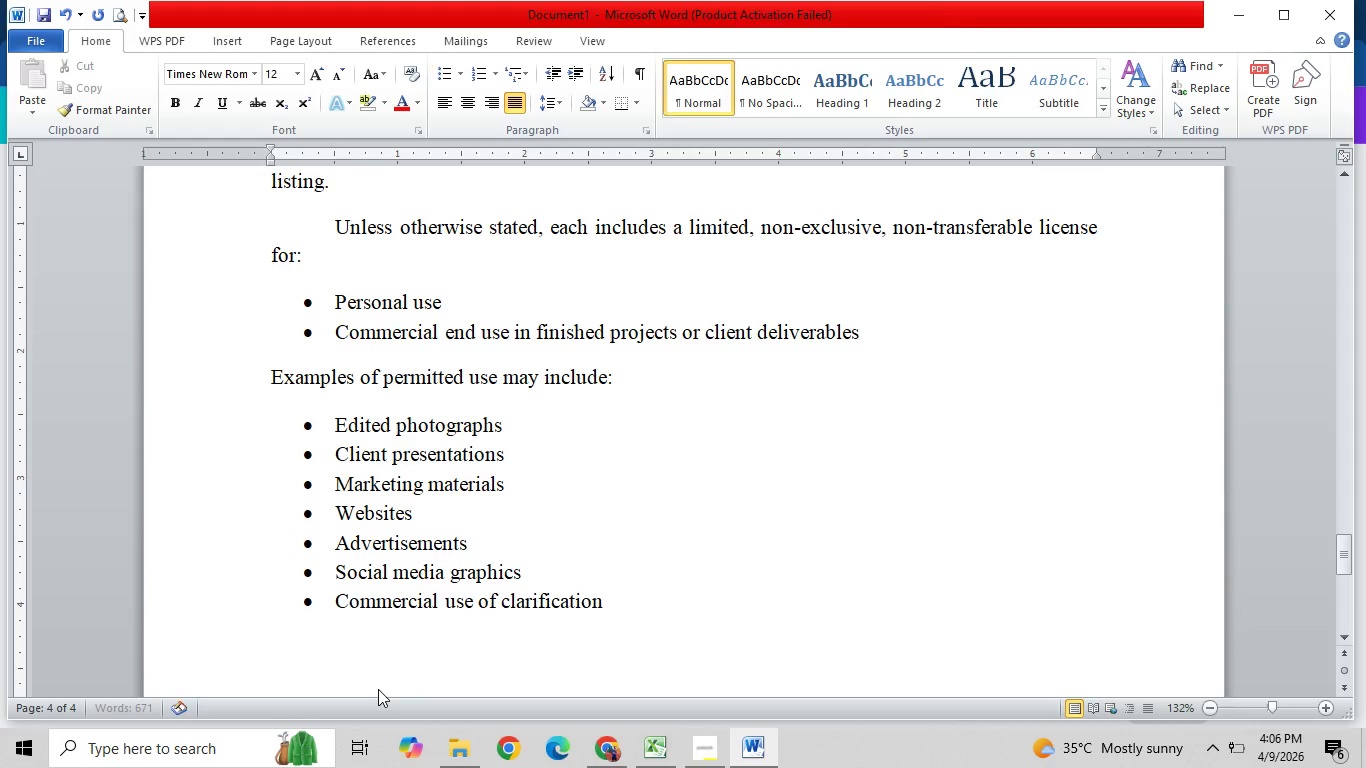 
key(Enter)
 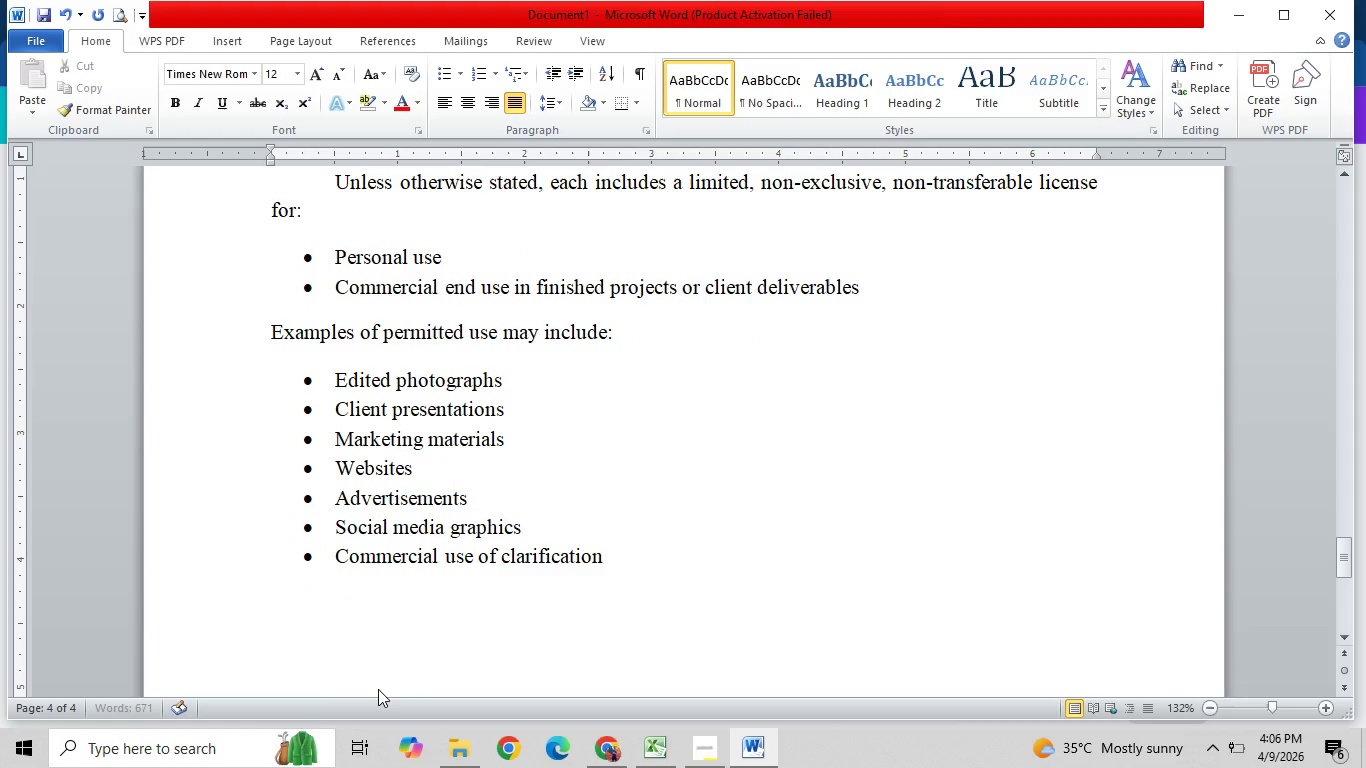 
key(Enter)
 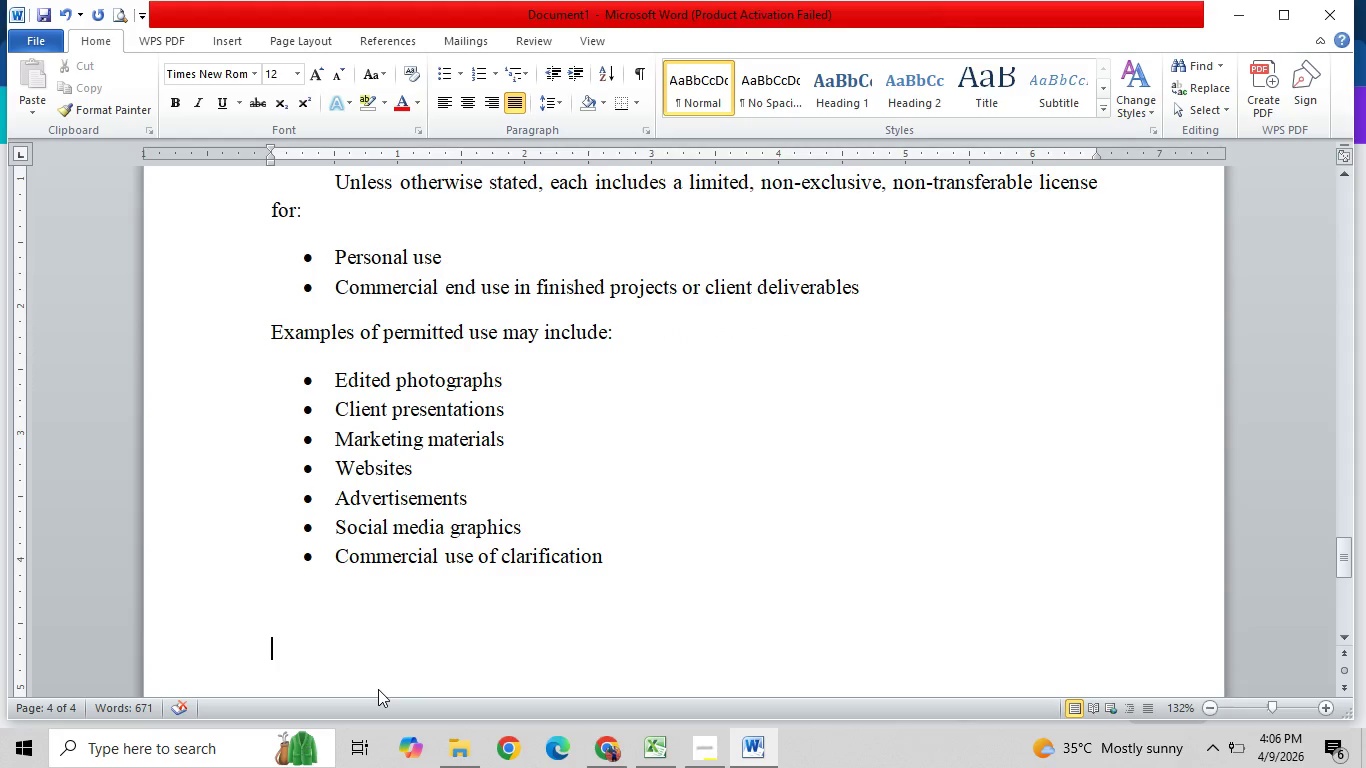 
key(Tab)
type(Commercial)
 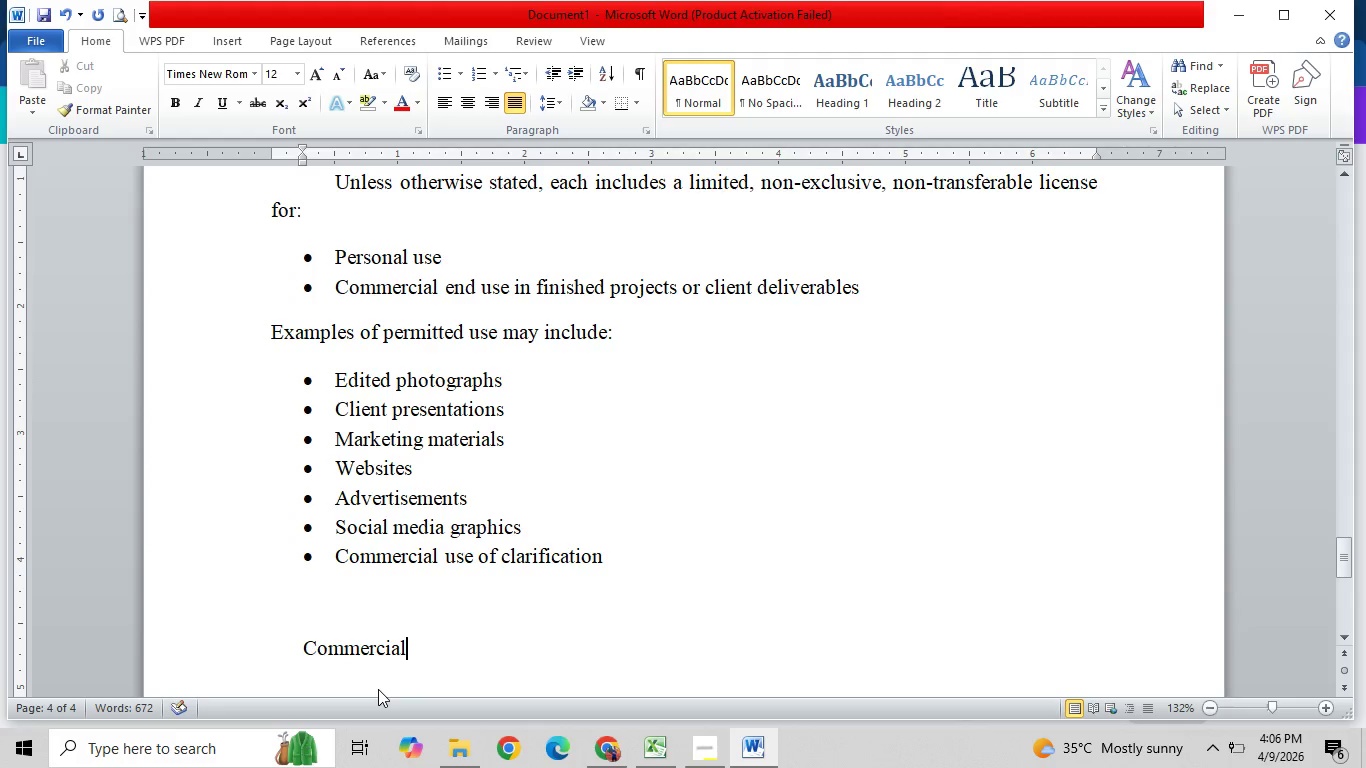 
wait(6.55)
 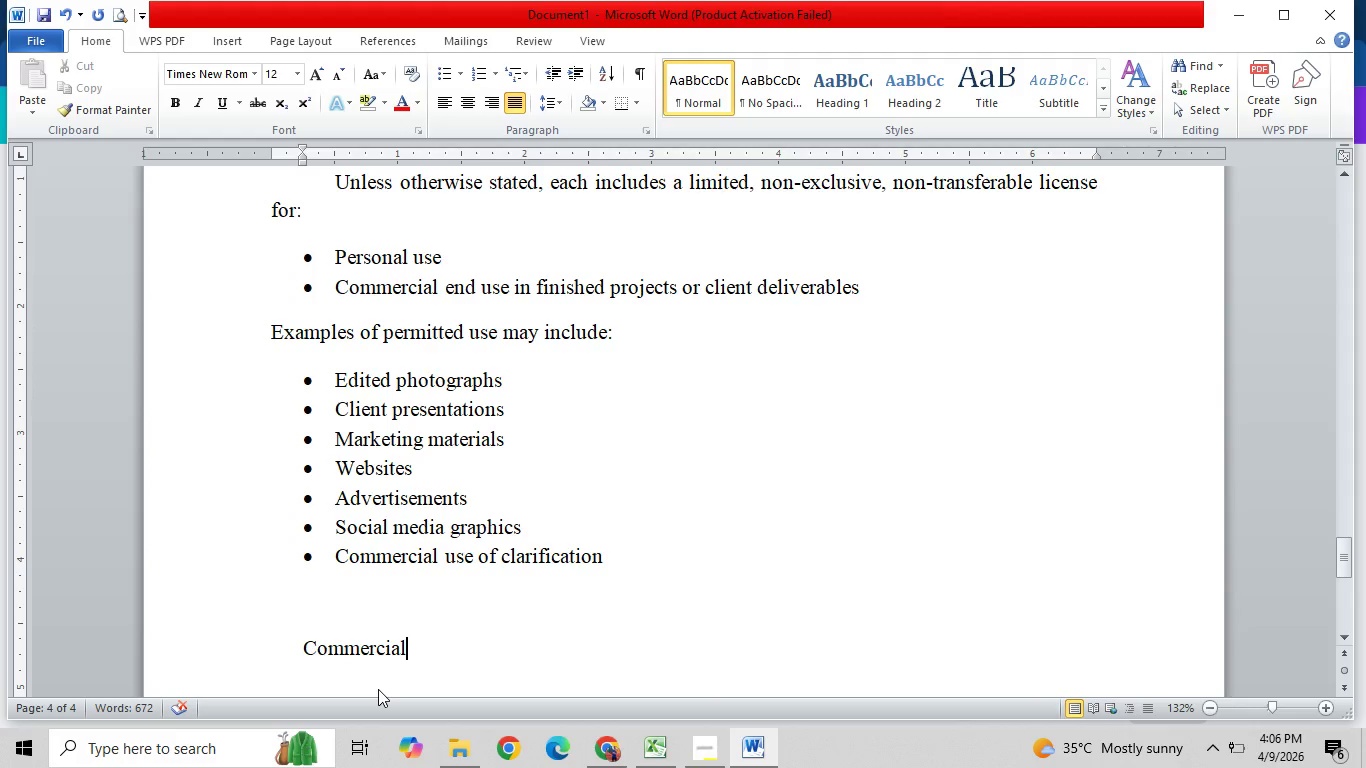 
type( use mena)
key(Backspace)
key(Backspace)
type(ans use of the pi)
key(Backspace)
type(urchased asset as part of your own finished end profd)
key(Backspace)
type(d)
key(Backspace)
key(Backspace)
type(duct. it)
 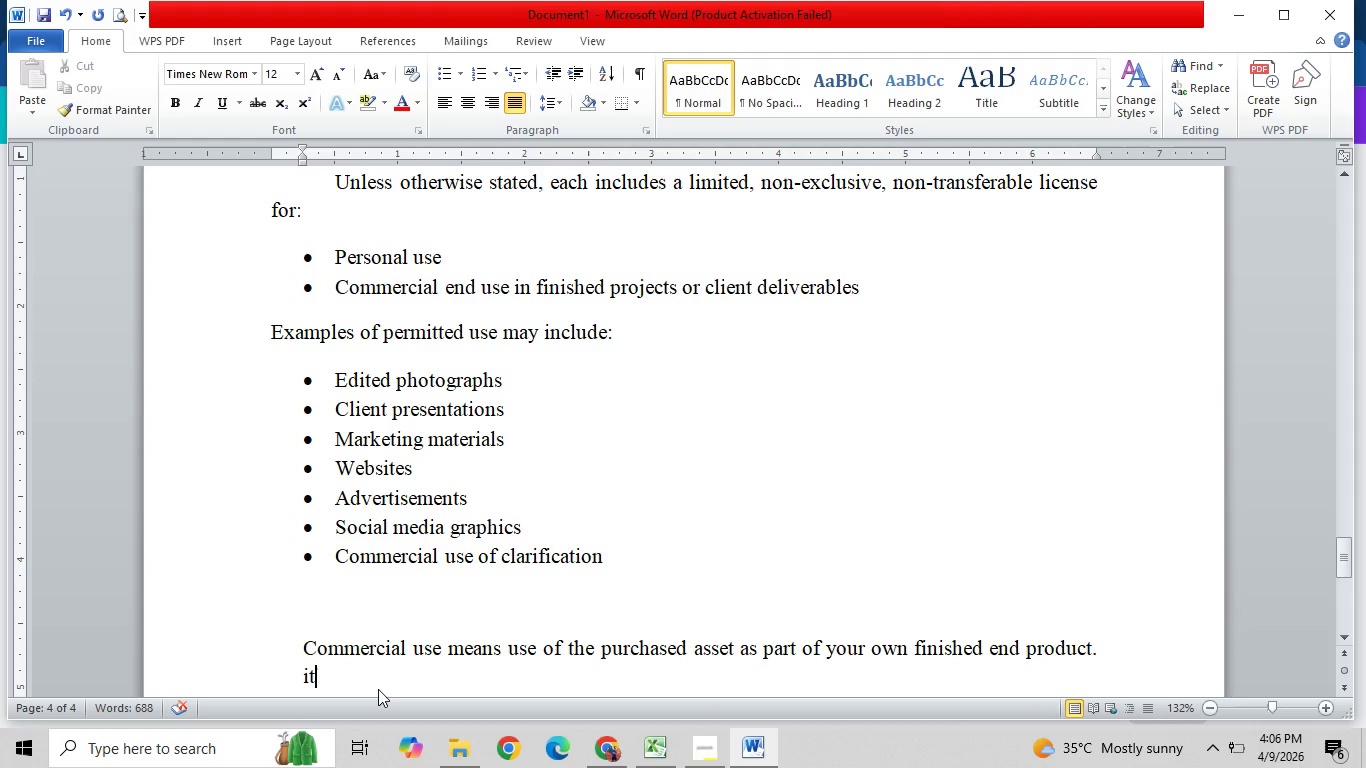 
type(does)
key(Backspace)
key(Backspace)
key(Backspace)
key(Backspace)
 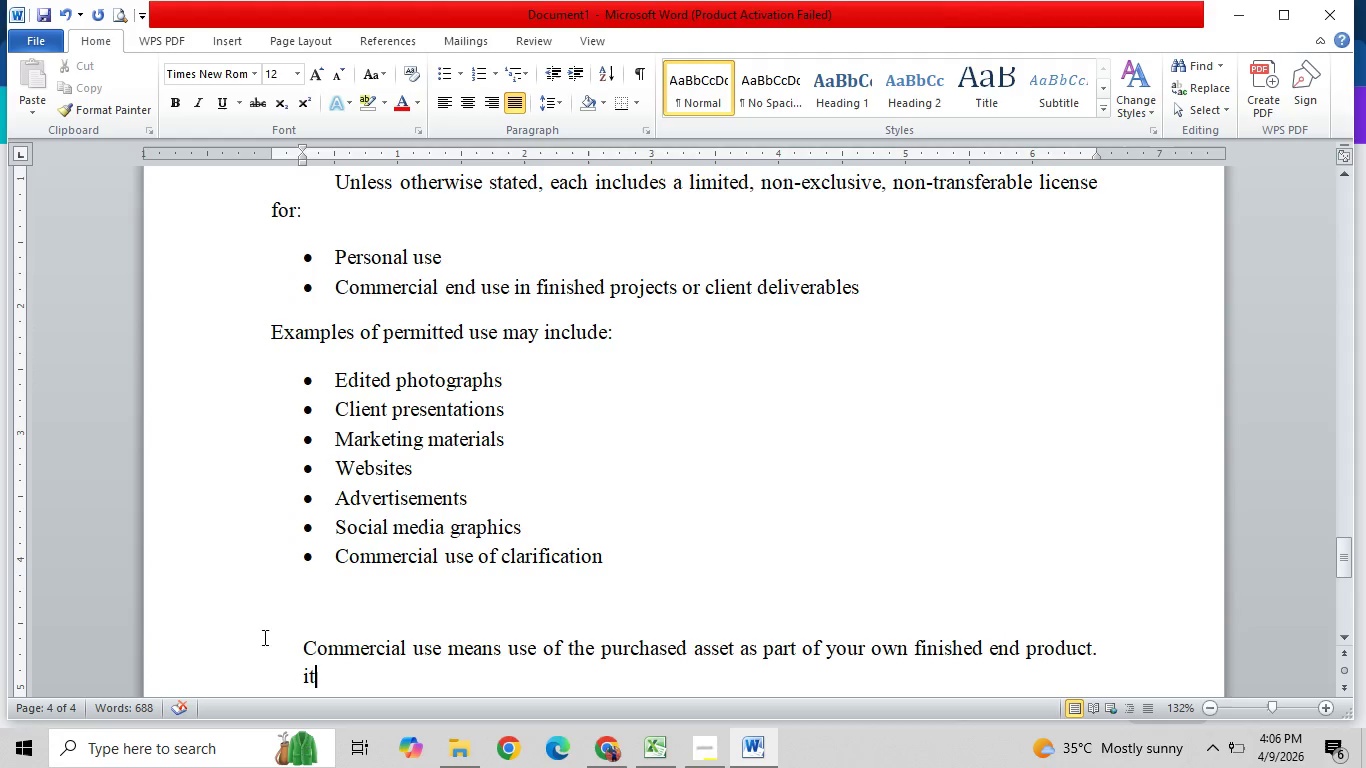 
double_click([291, 645])
 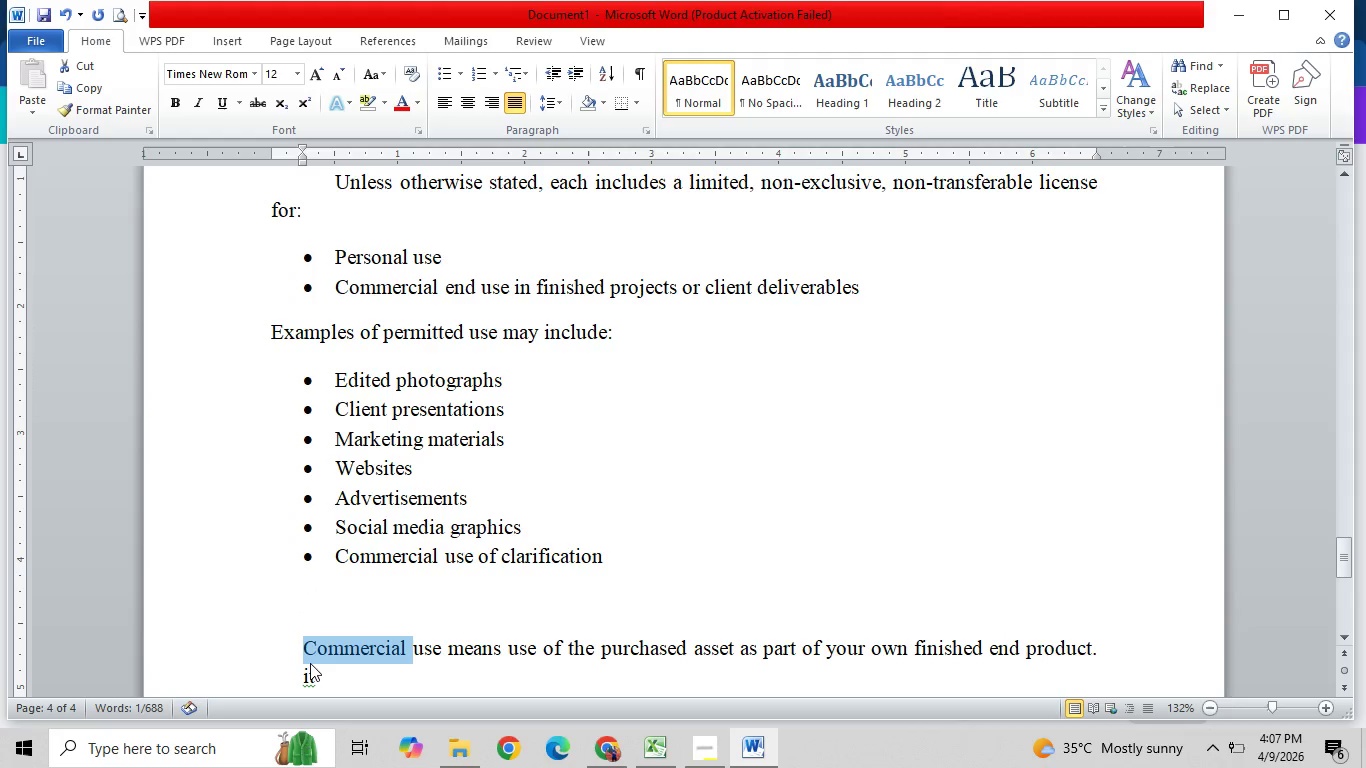 
left_click([310, 663])
 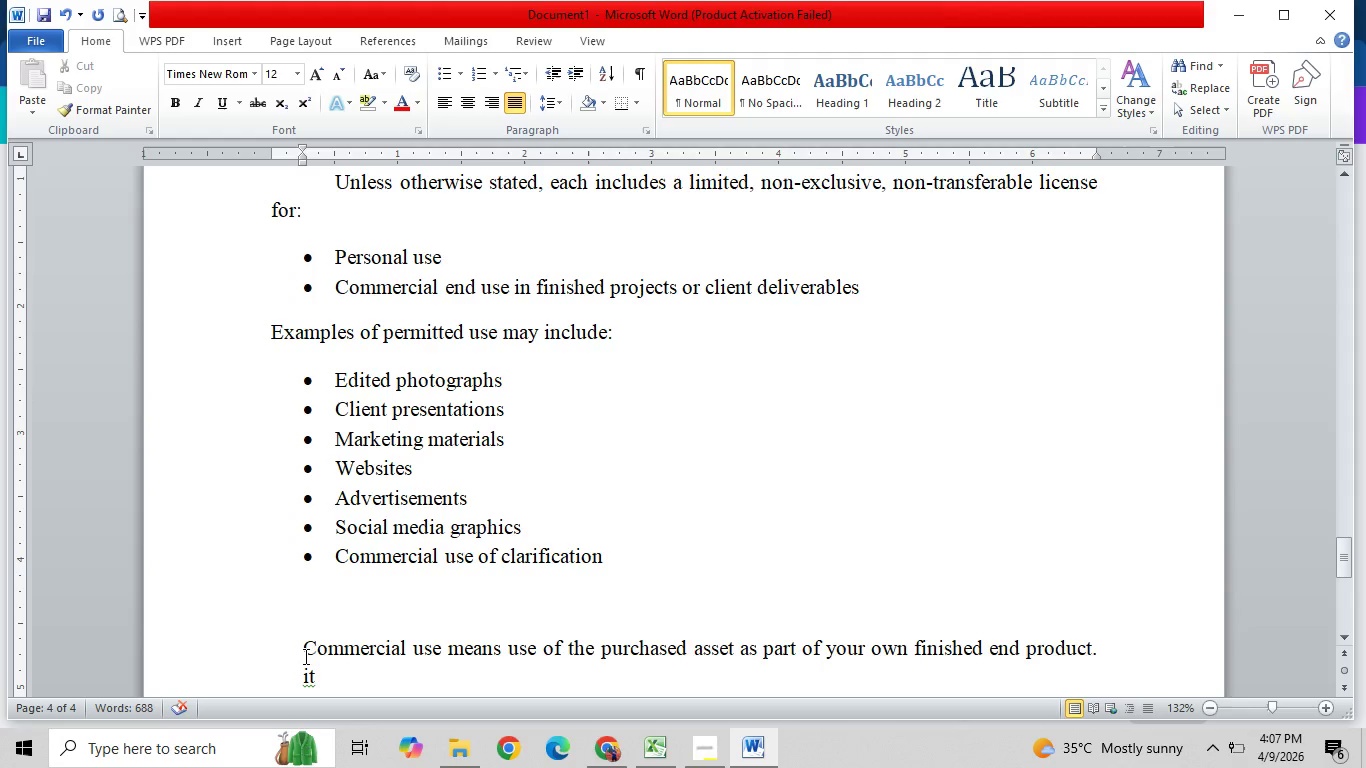 
left_click([304, 656])
 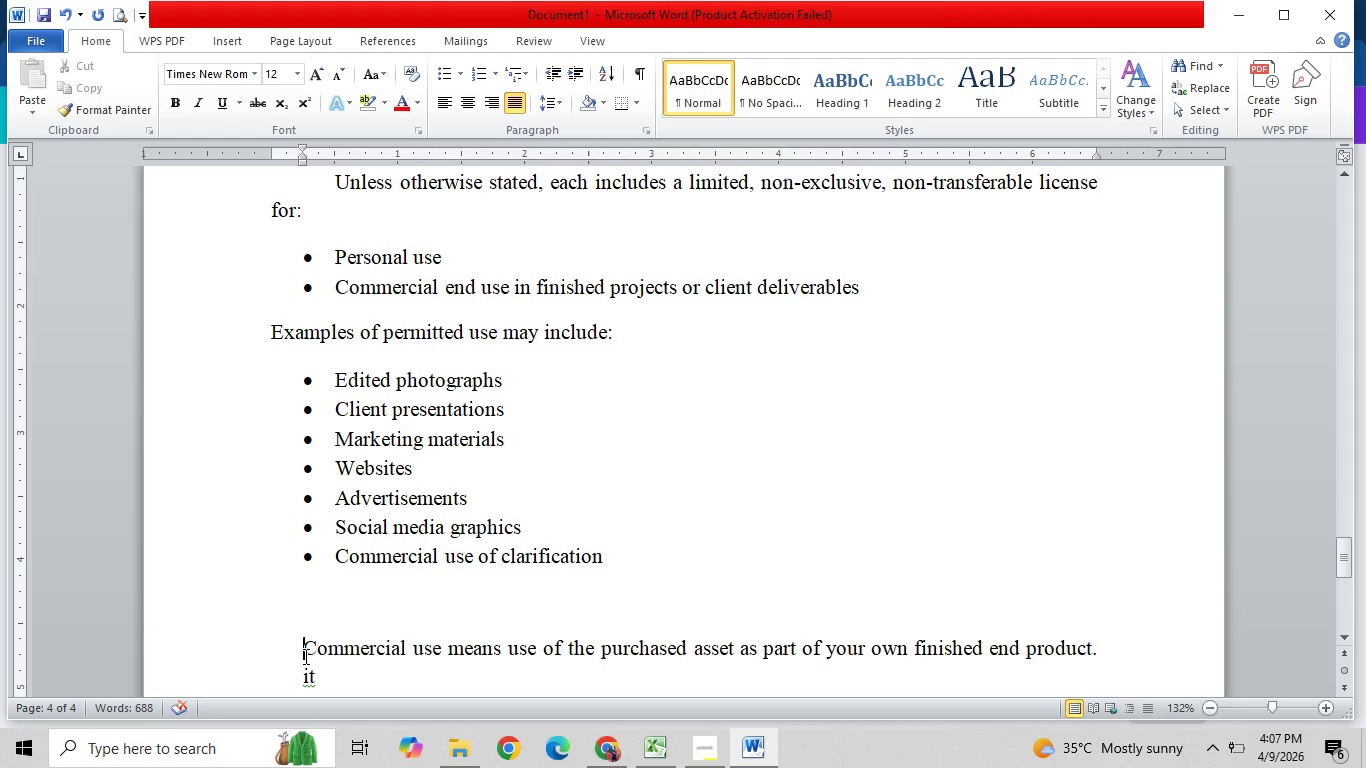 
key(Tab)
 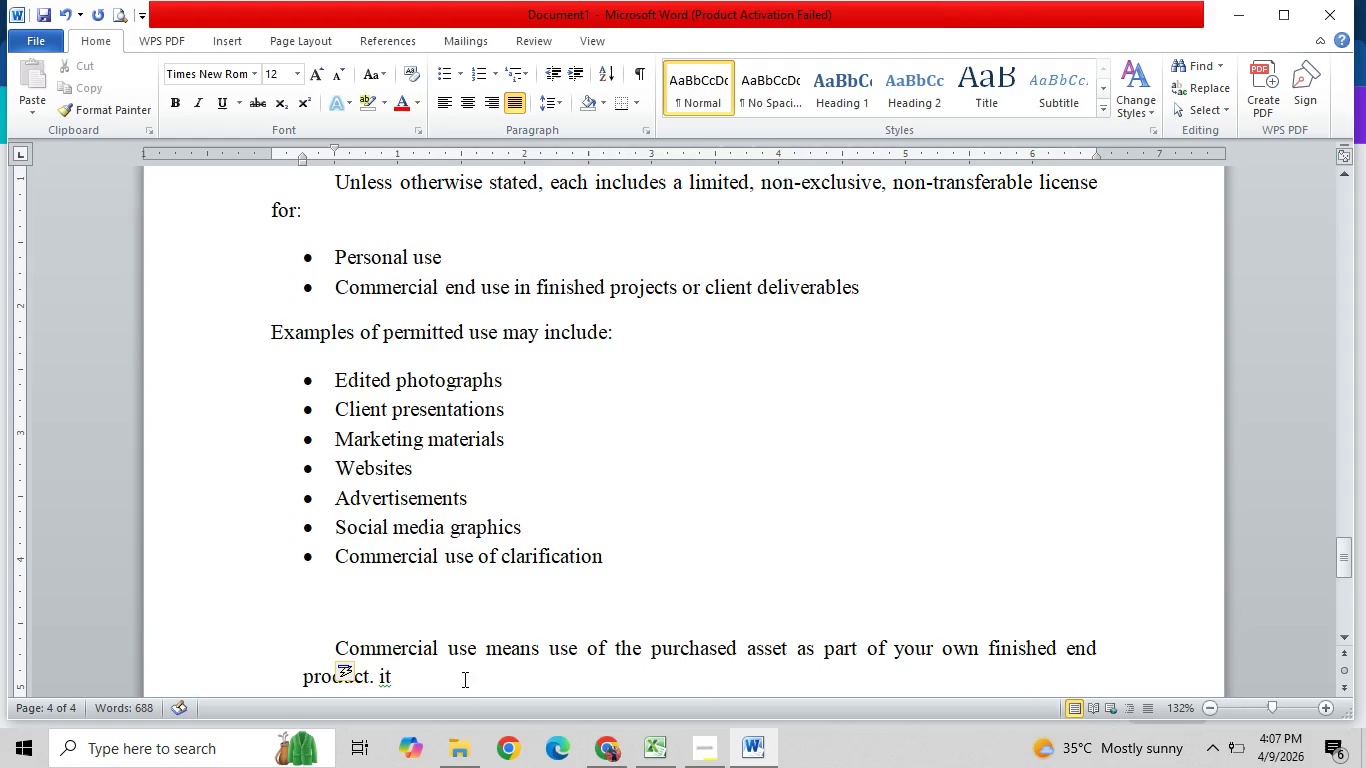 
double_click([466, 682])
 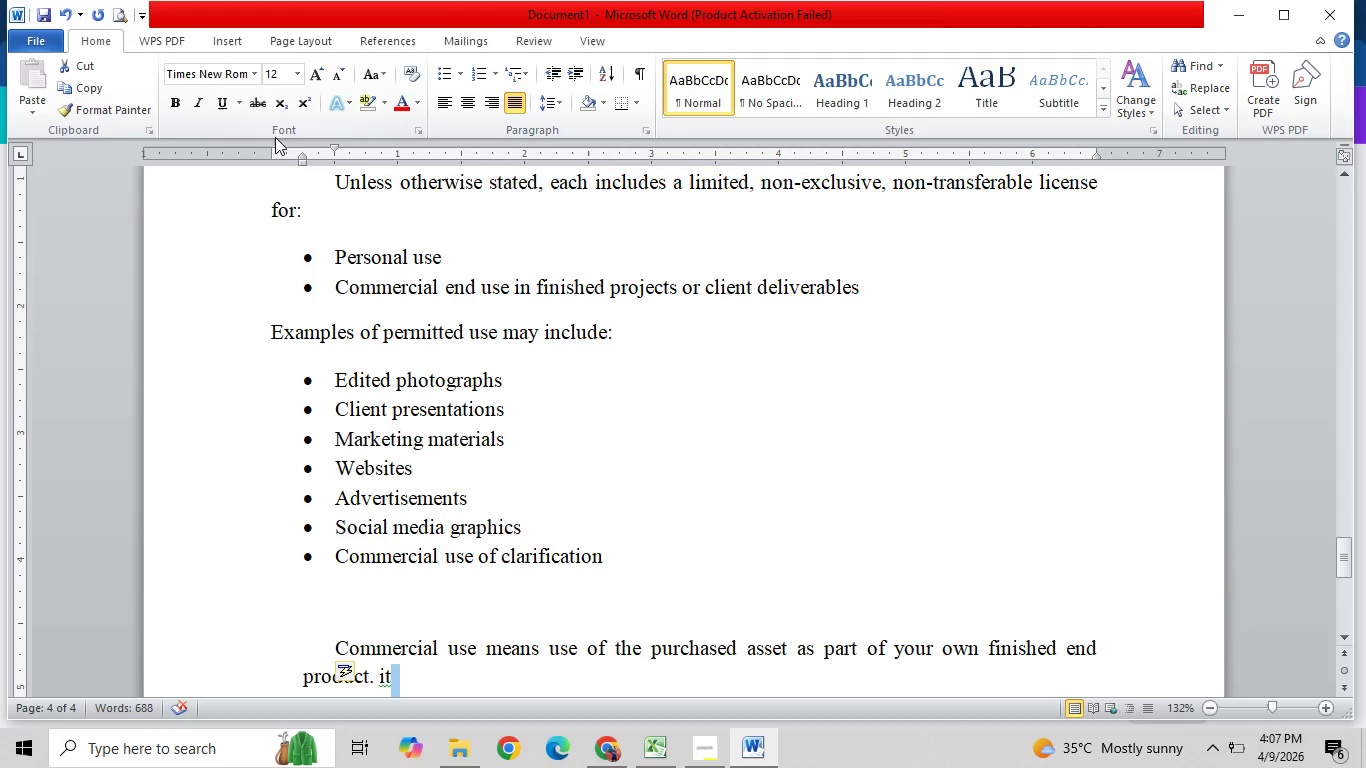 
left_click_drag(start_coordinate=[300, 152], to_coordinate=[273, 150])
 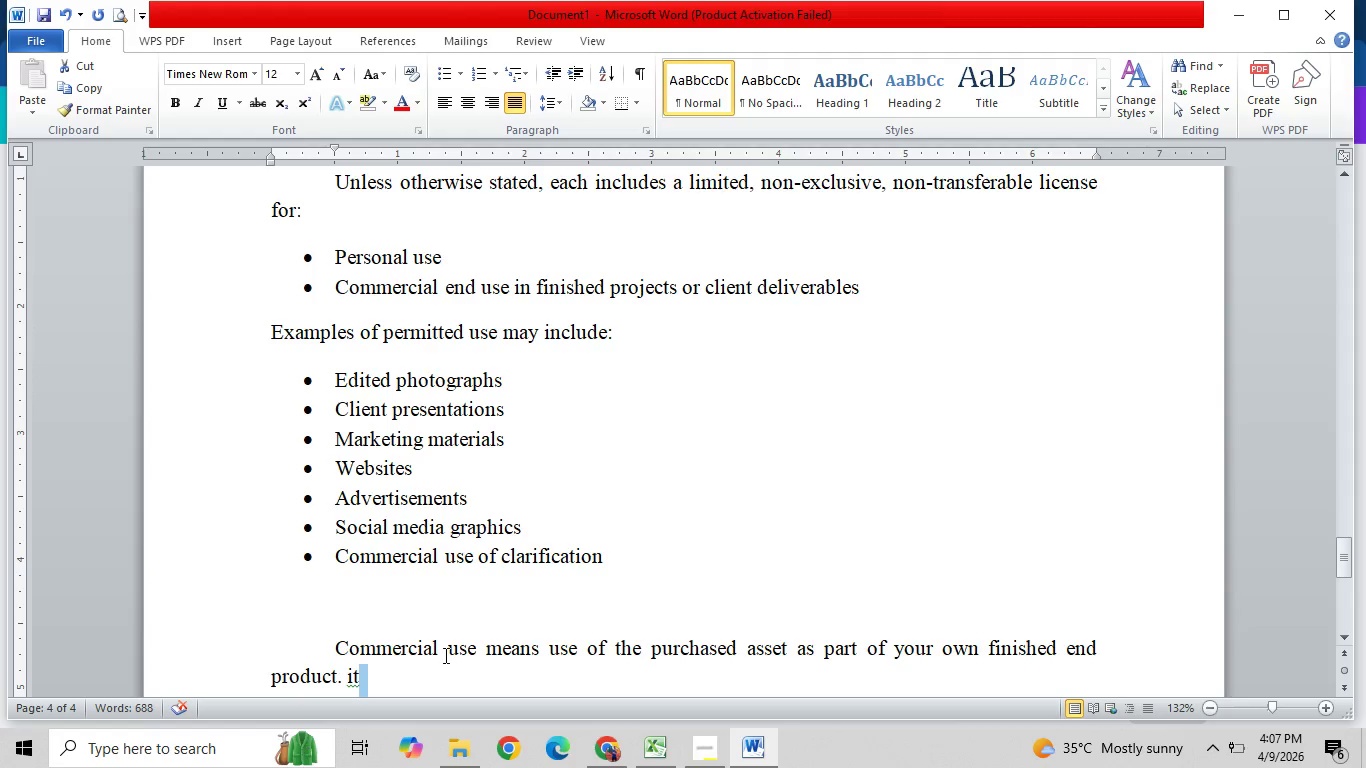 
left_click([440, 678])
 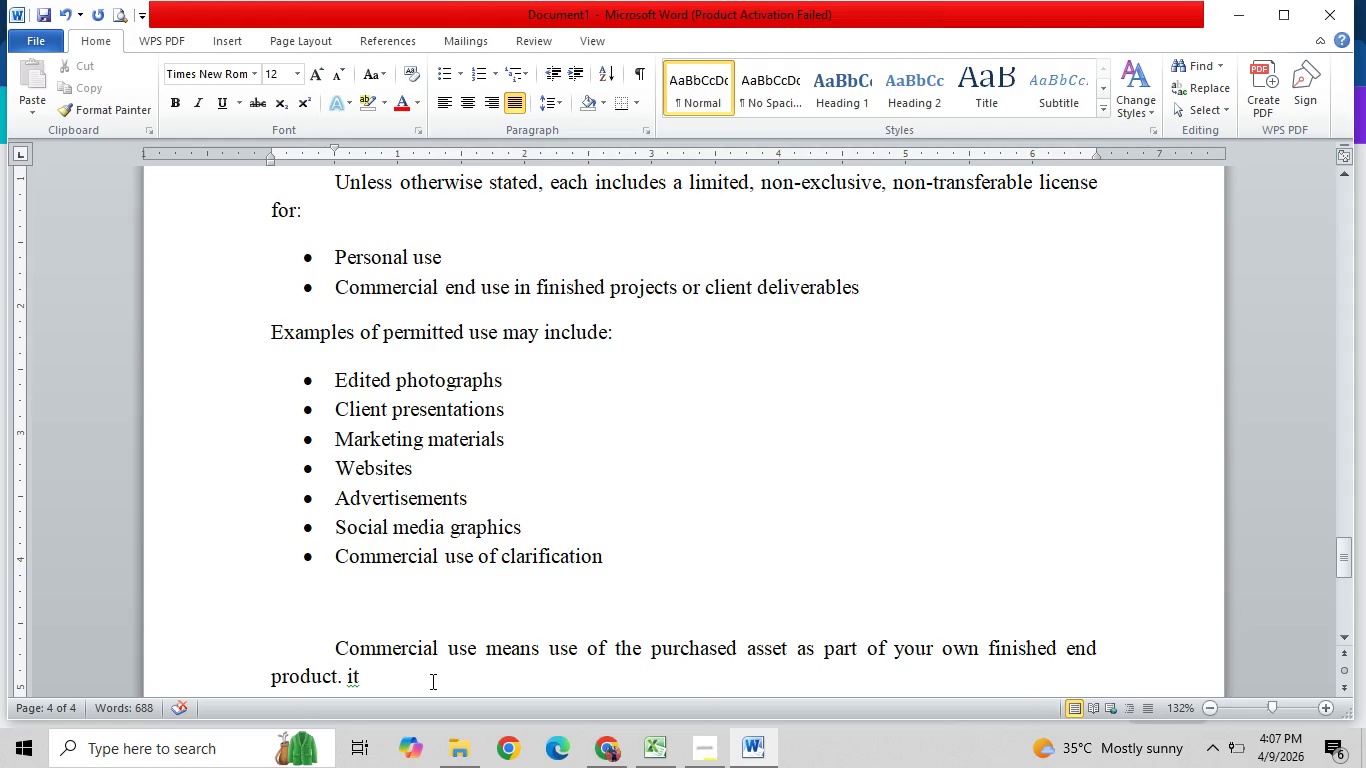 
key(Backspace)
key(Backspace)
type( it does not mean you may sell,)
 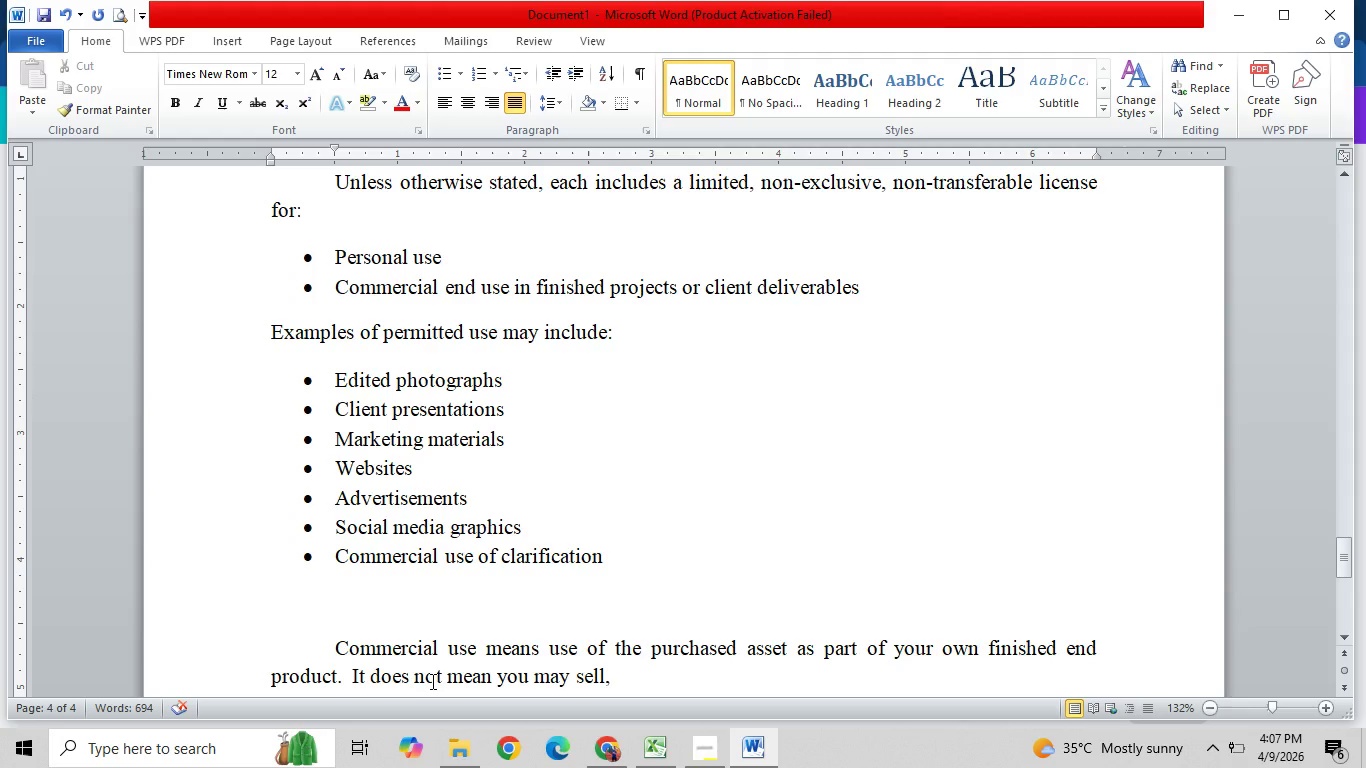 
type( share, or distribute the original file itself.)
 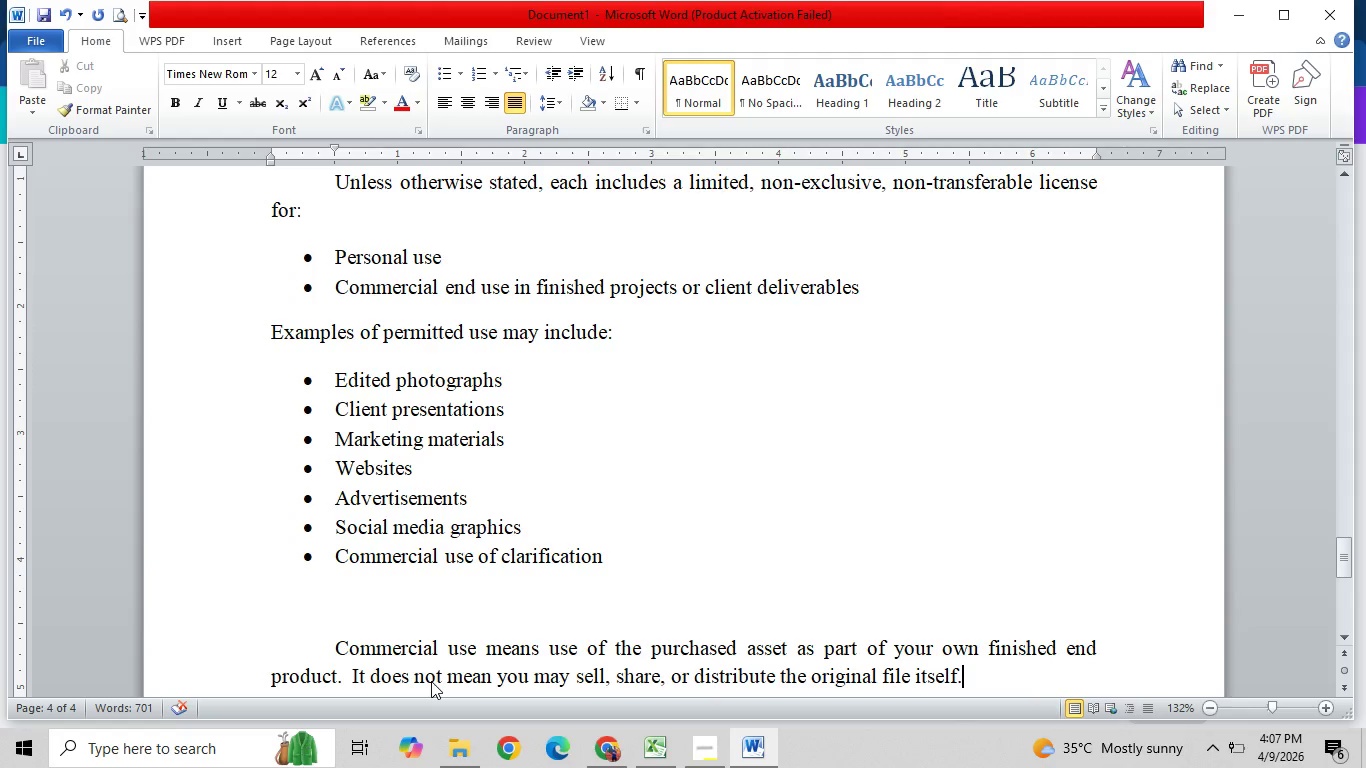 
key(Enter)
 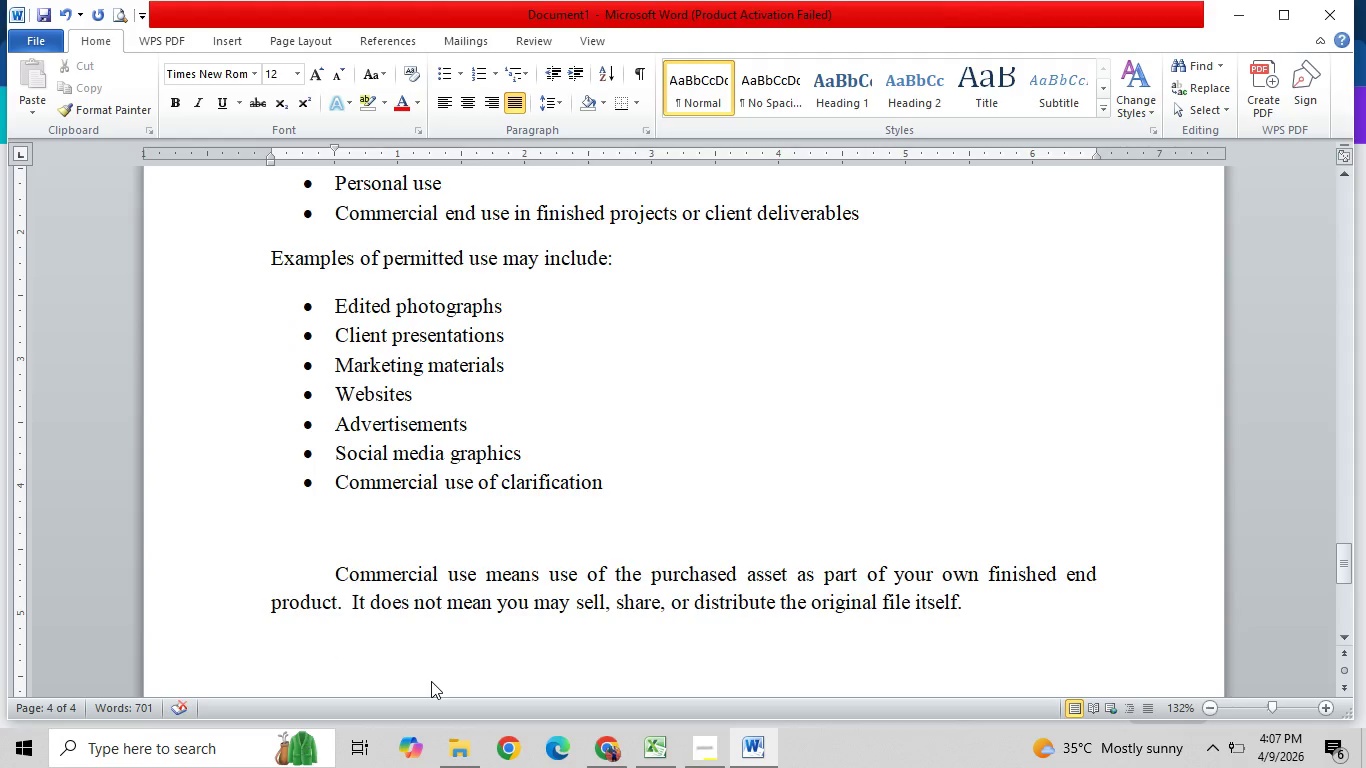 
key(Backspace)
 